 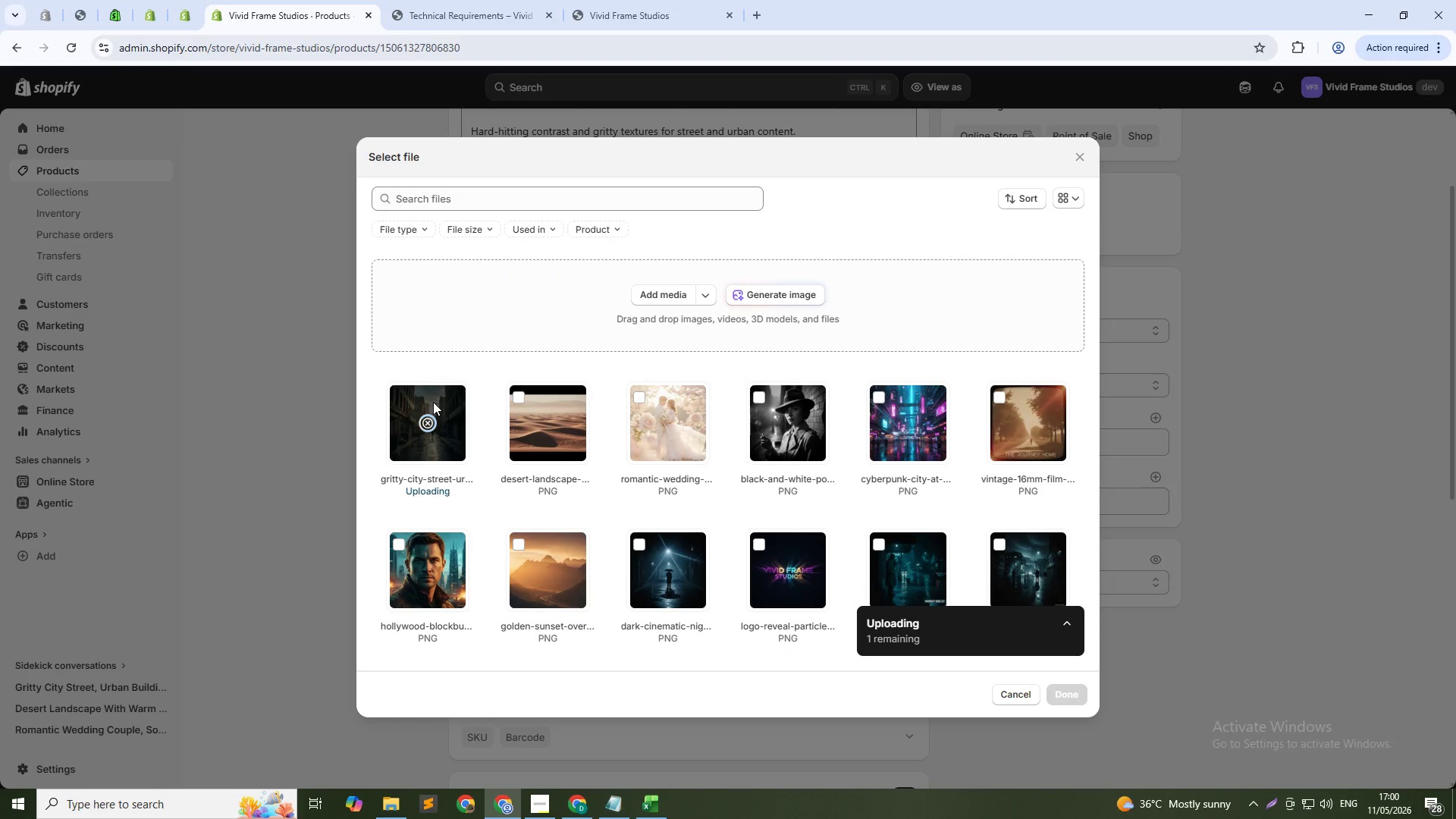 
mouse_move([424, 435])
 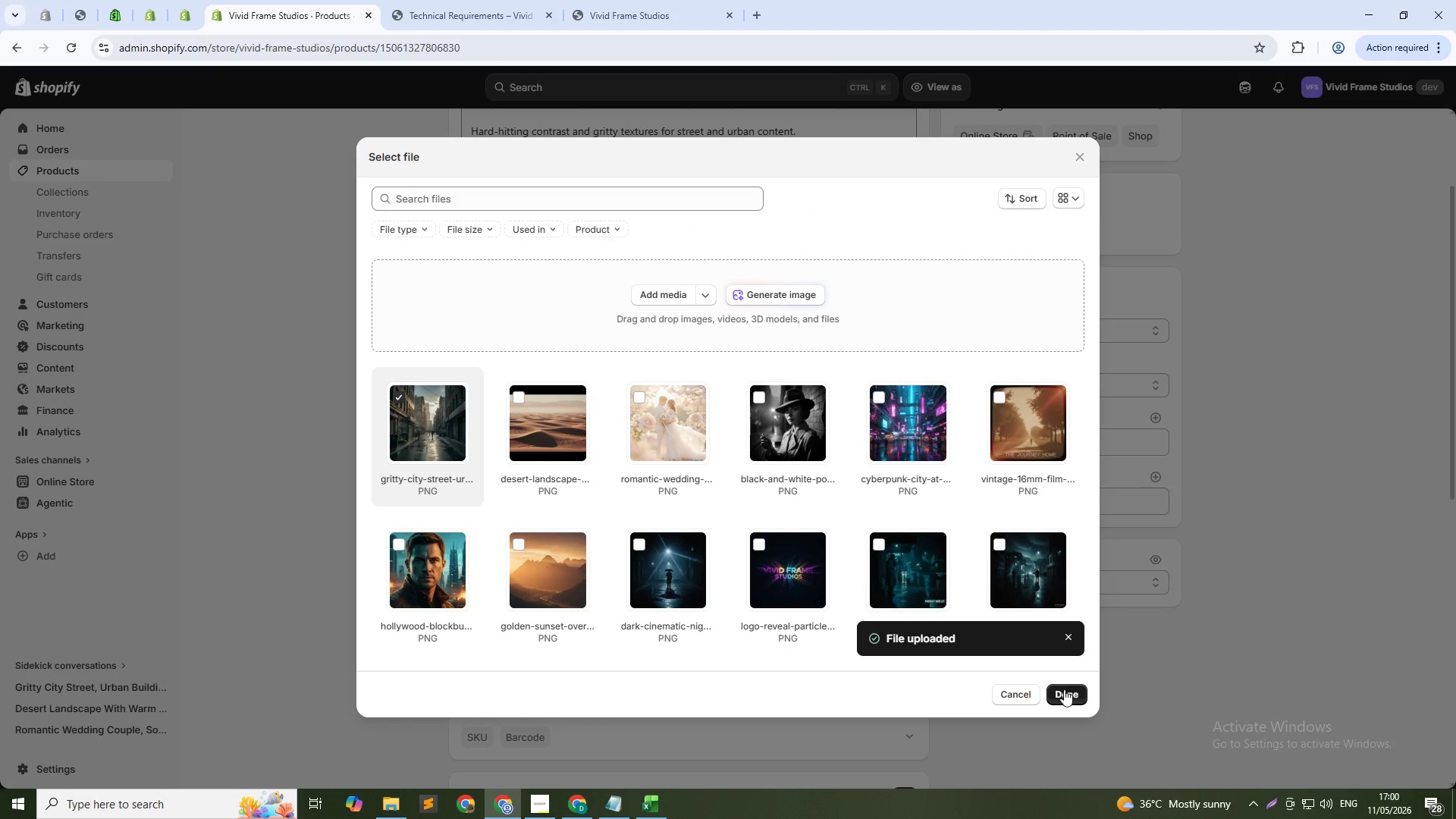 
left_click([1064, 692])
 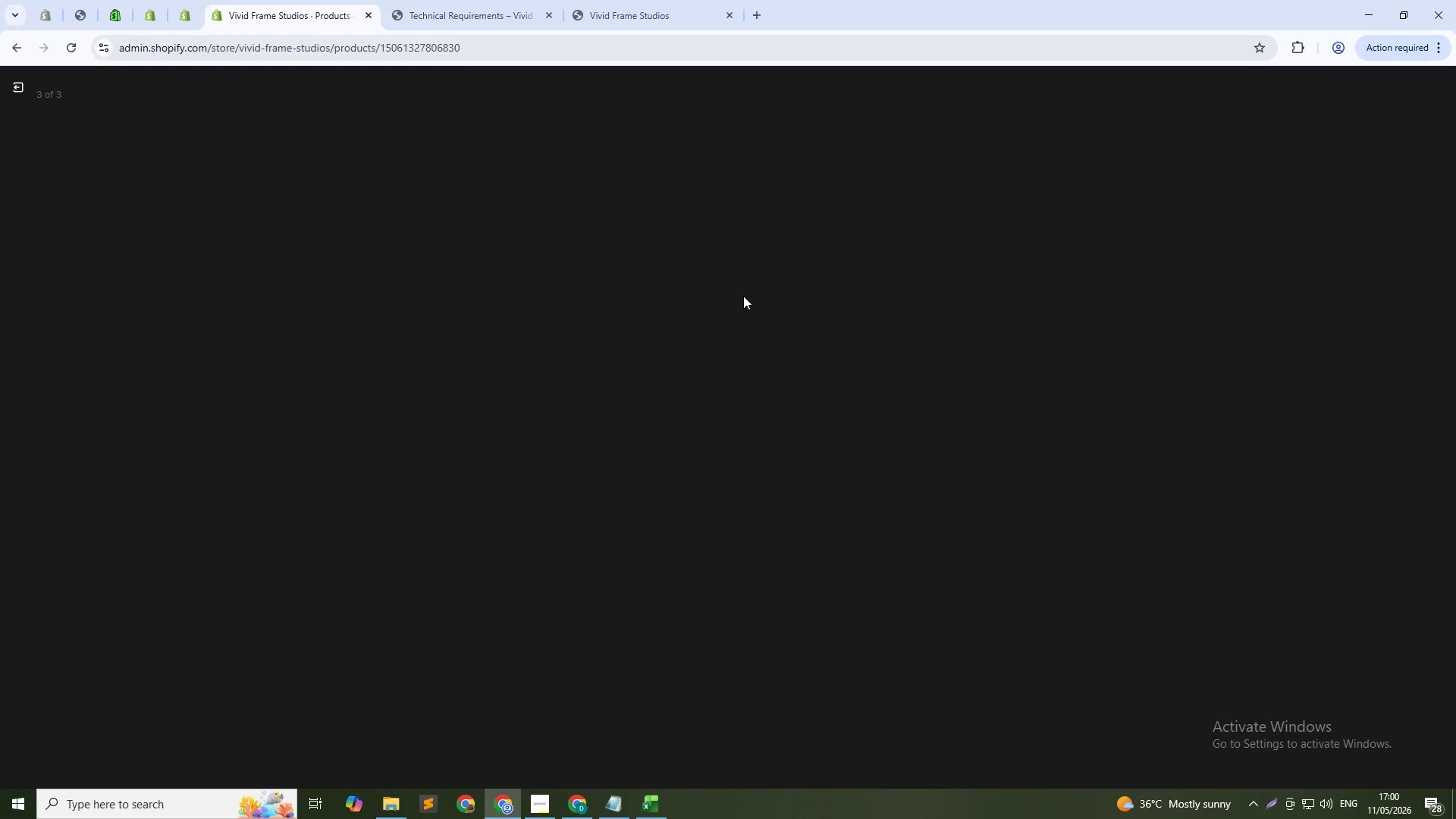 
mouse_move([1244, 311])
 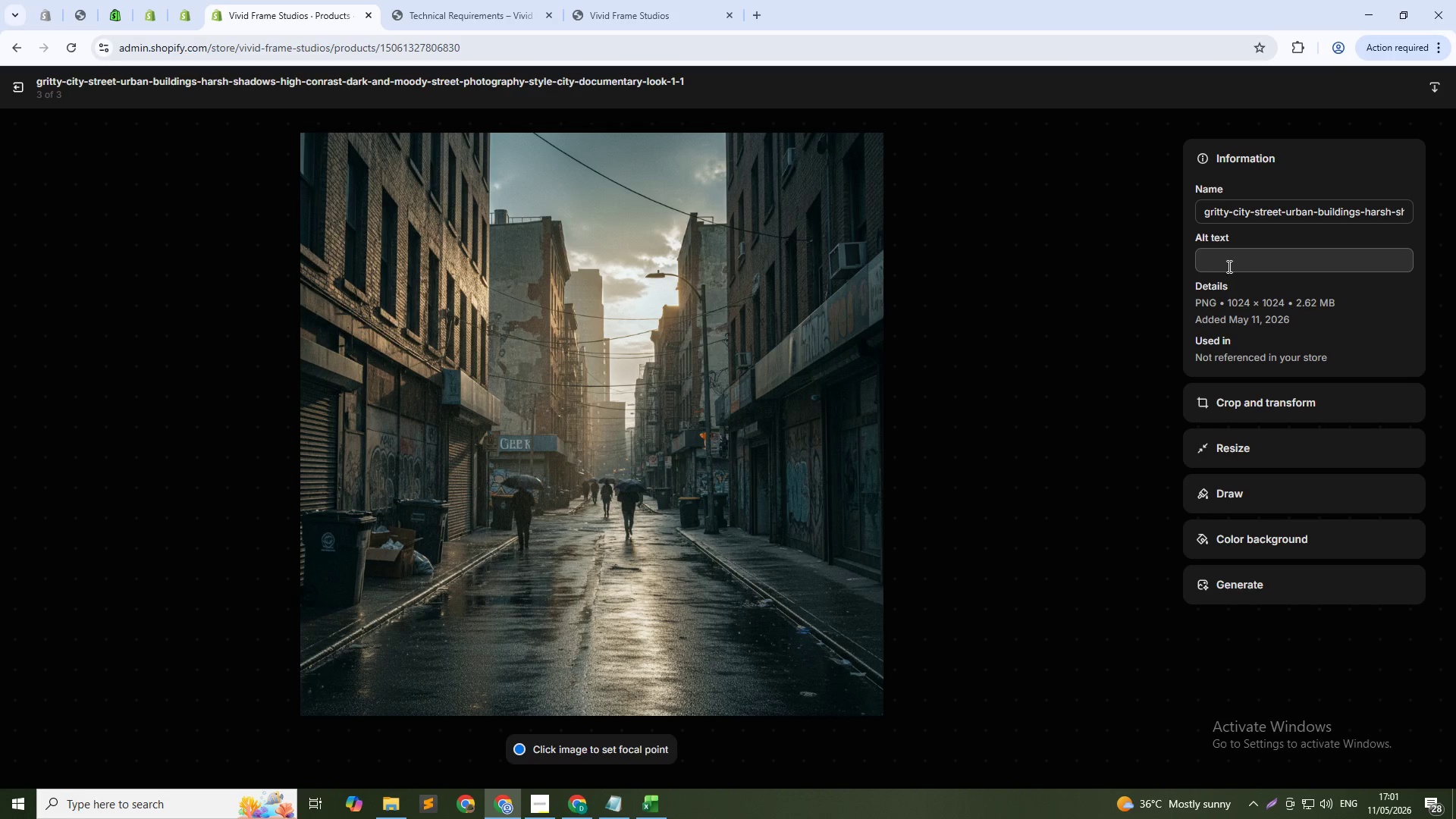 
left_click([1229, 262])
 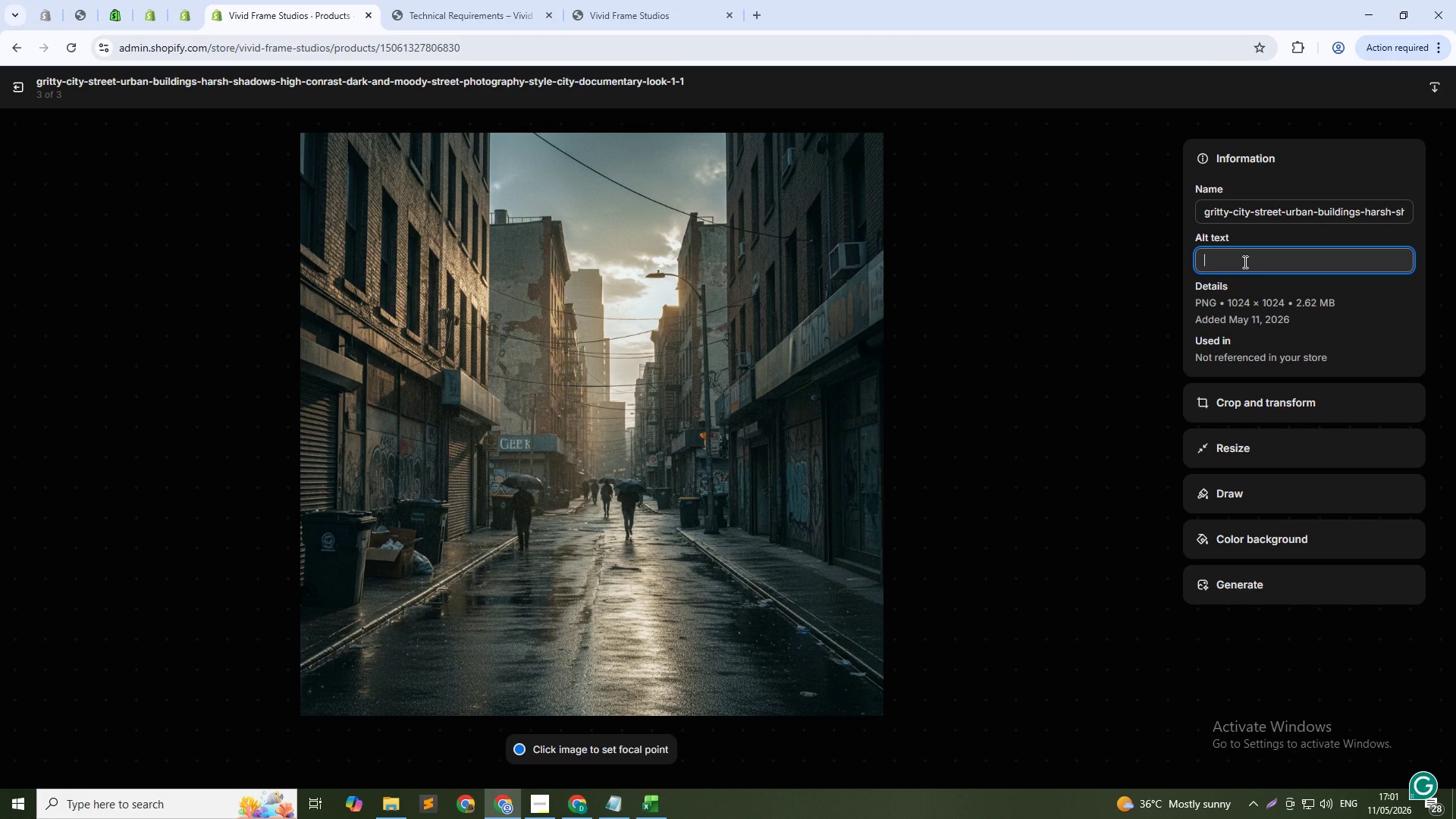 
type(Urban Grit LUT gritty city street scene with i)
key(Backspace)
type(high contrast and dark moody tones)
 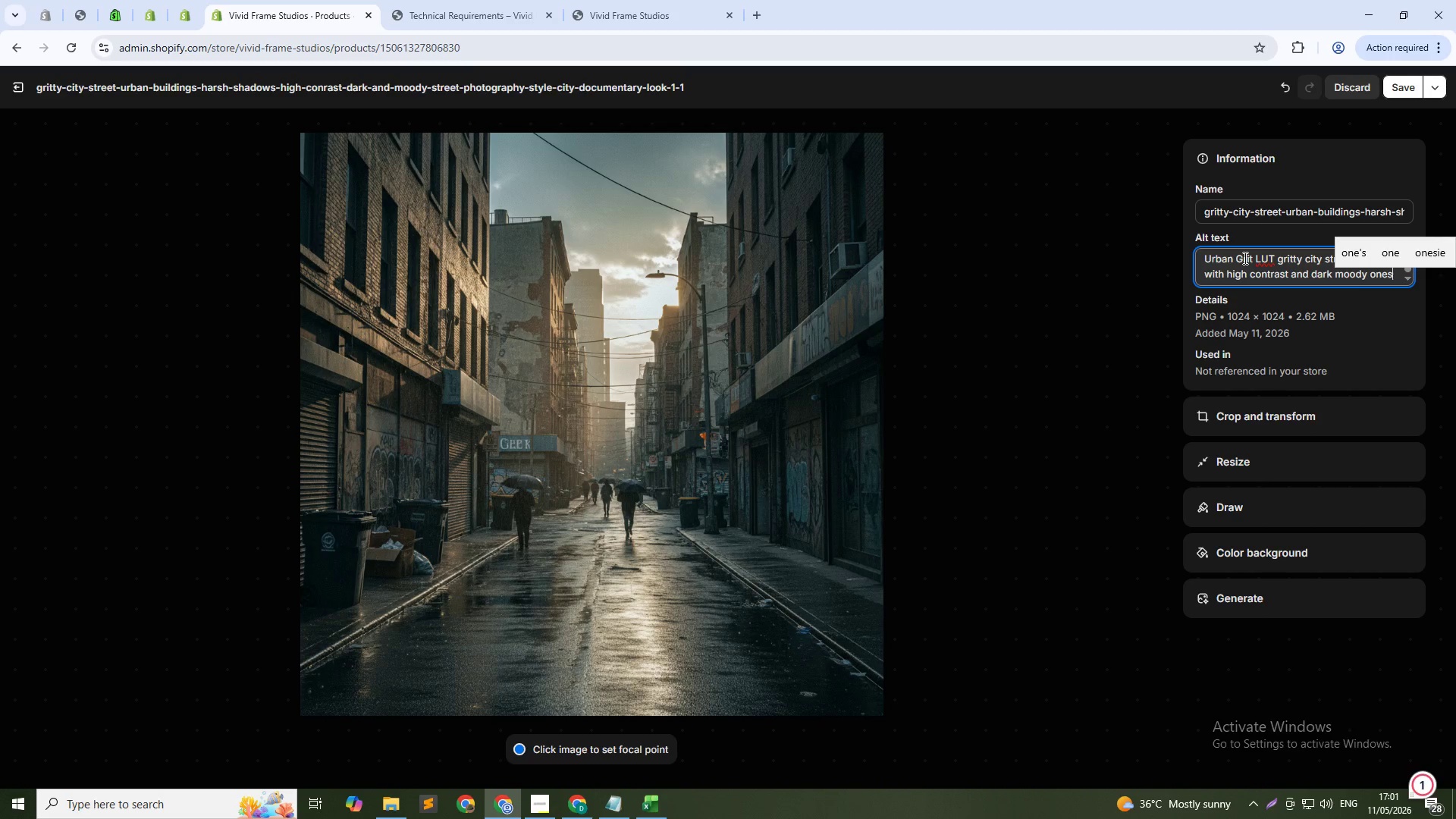 
wait(8.69)
 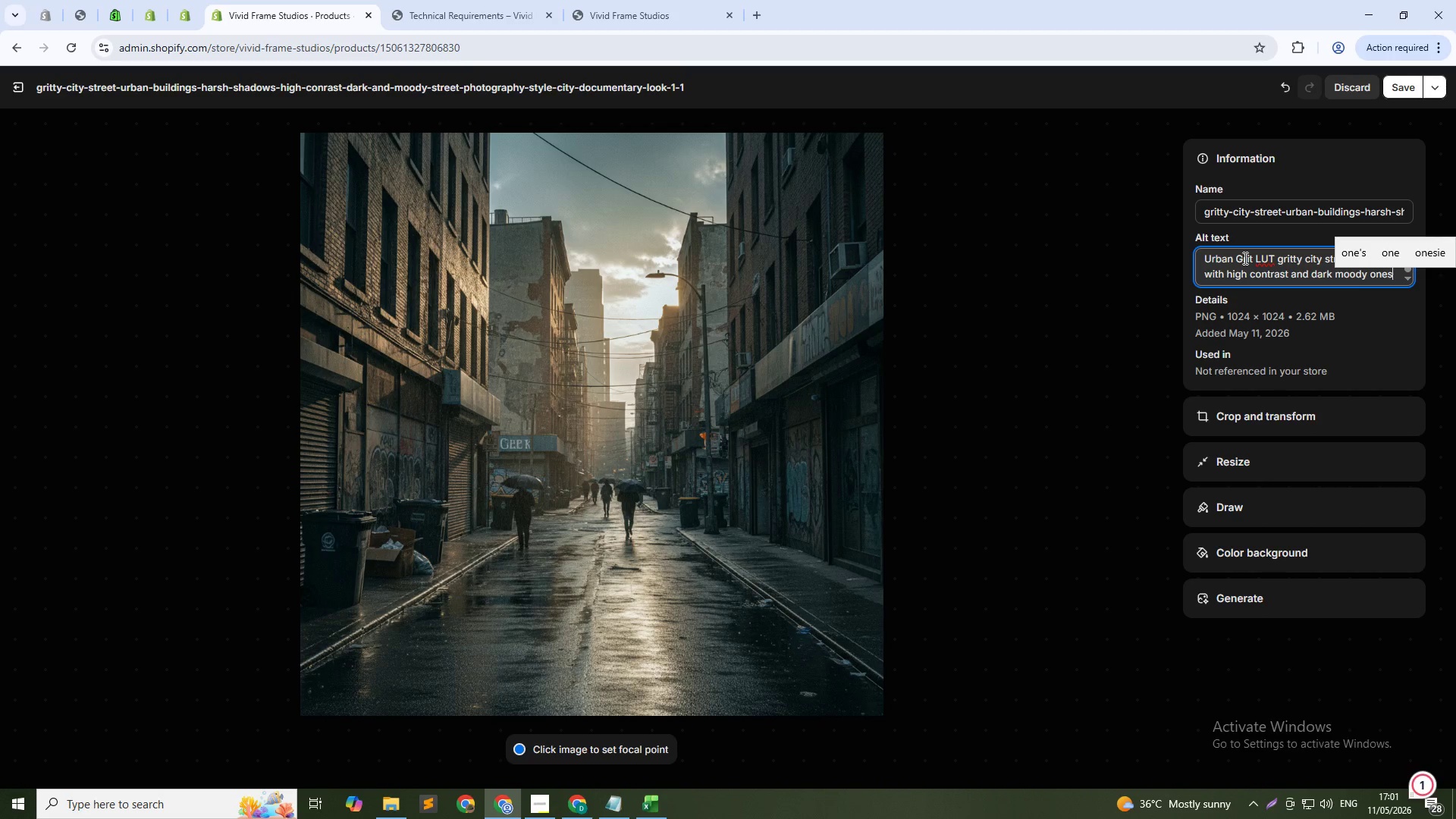 
left_click([1408, 91])
 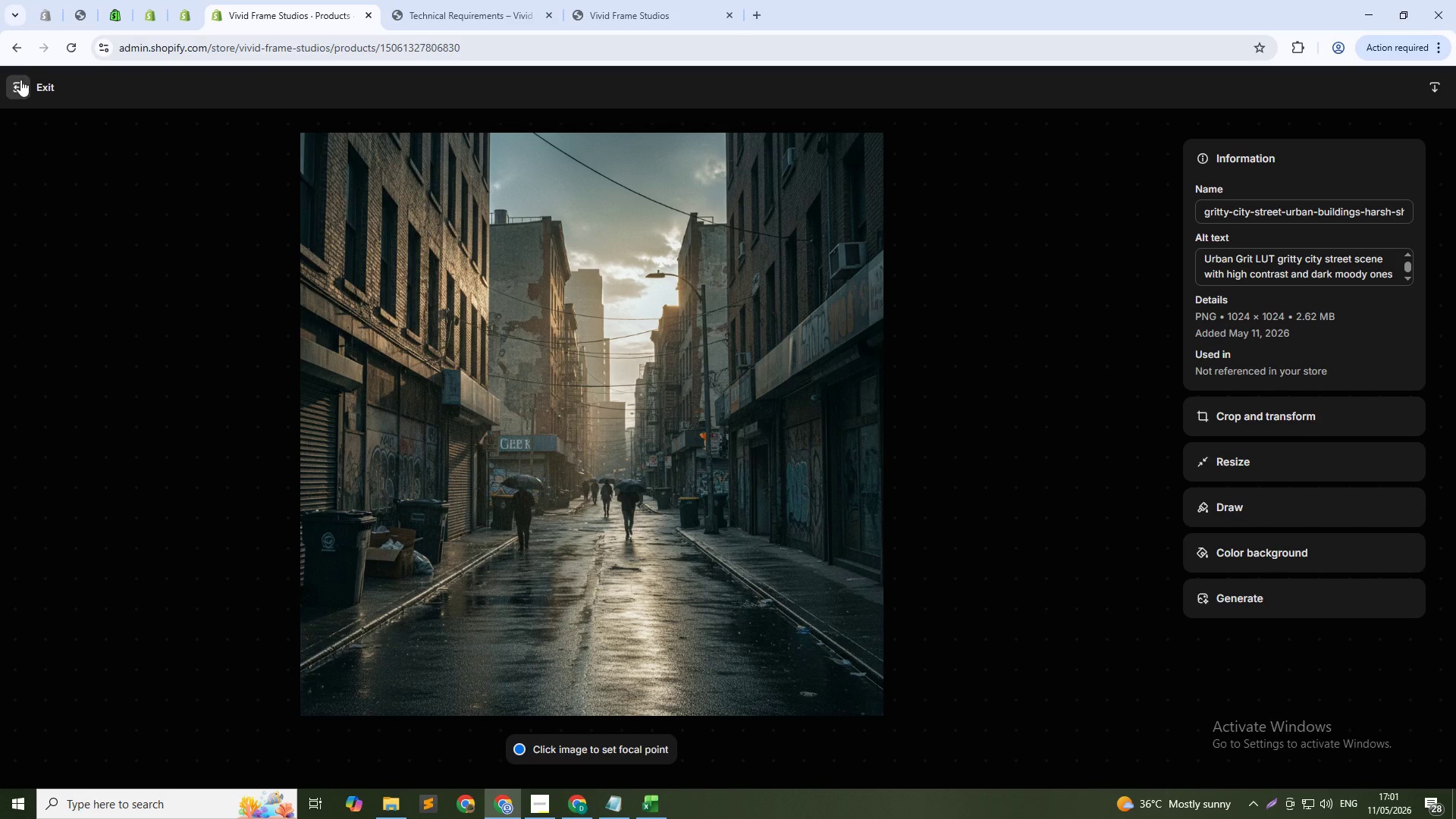 
left_click([20, 80])
 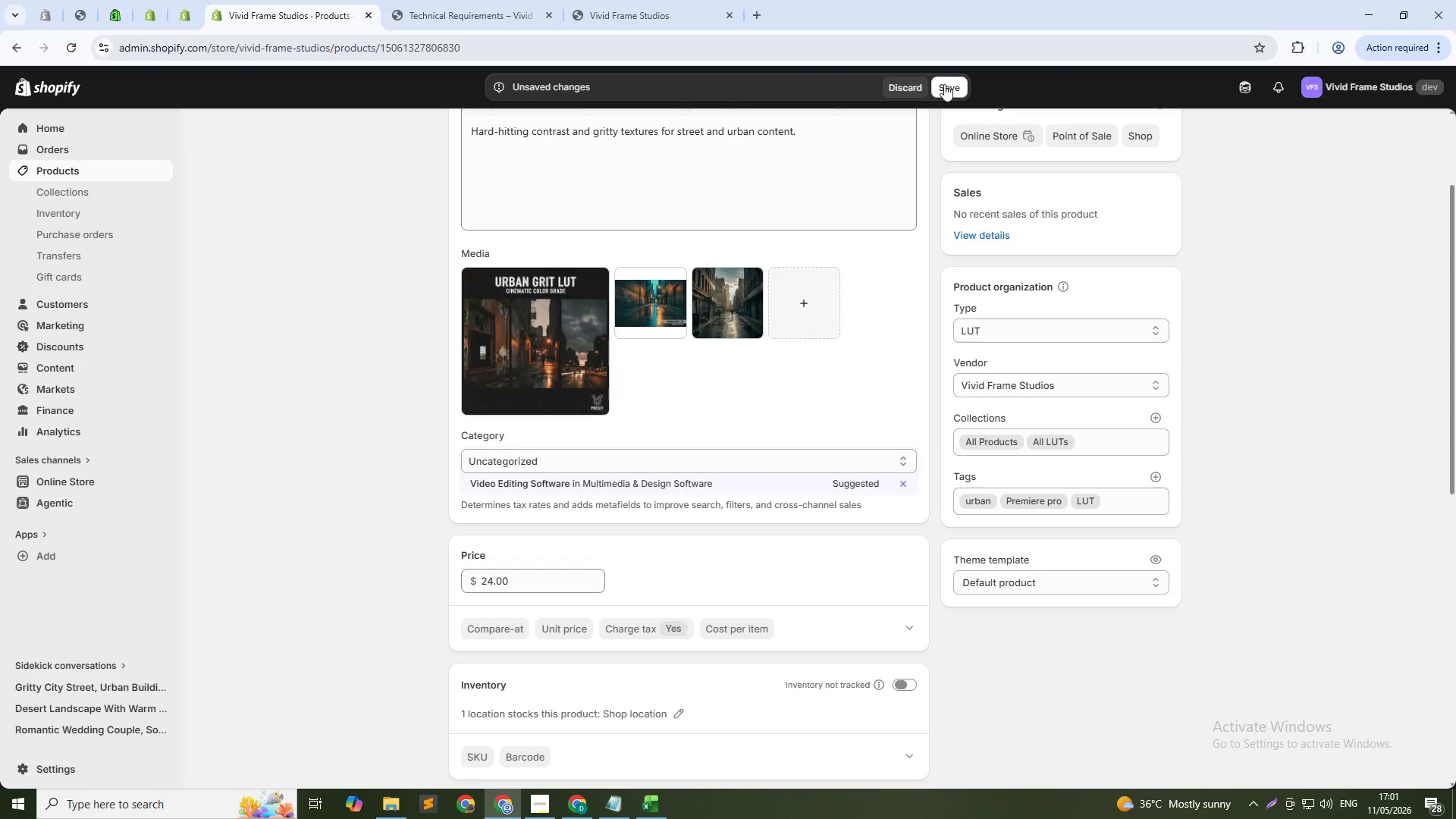 
left_click([948, 83])
 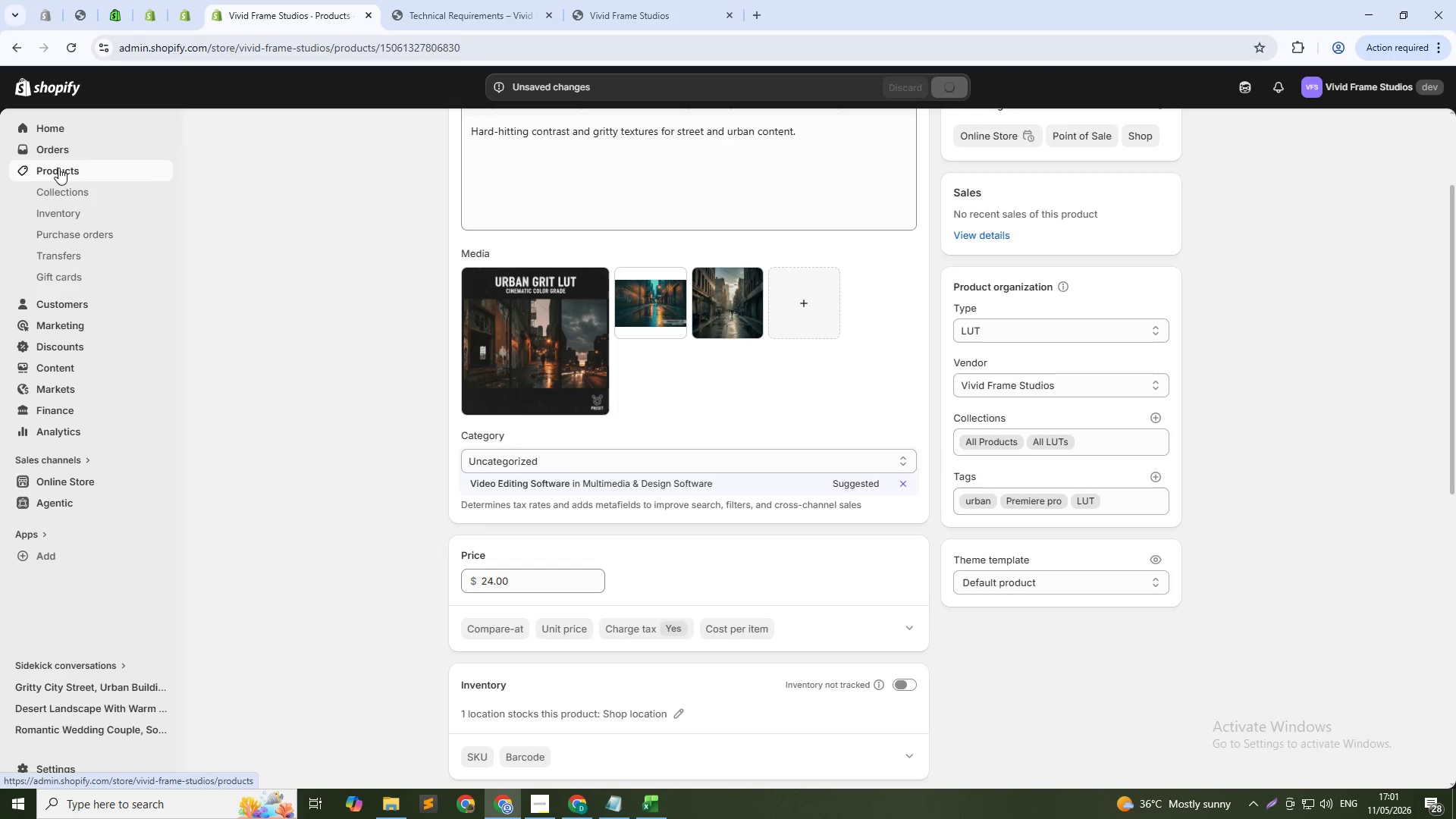 
left_click([58, 168])
 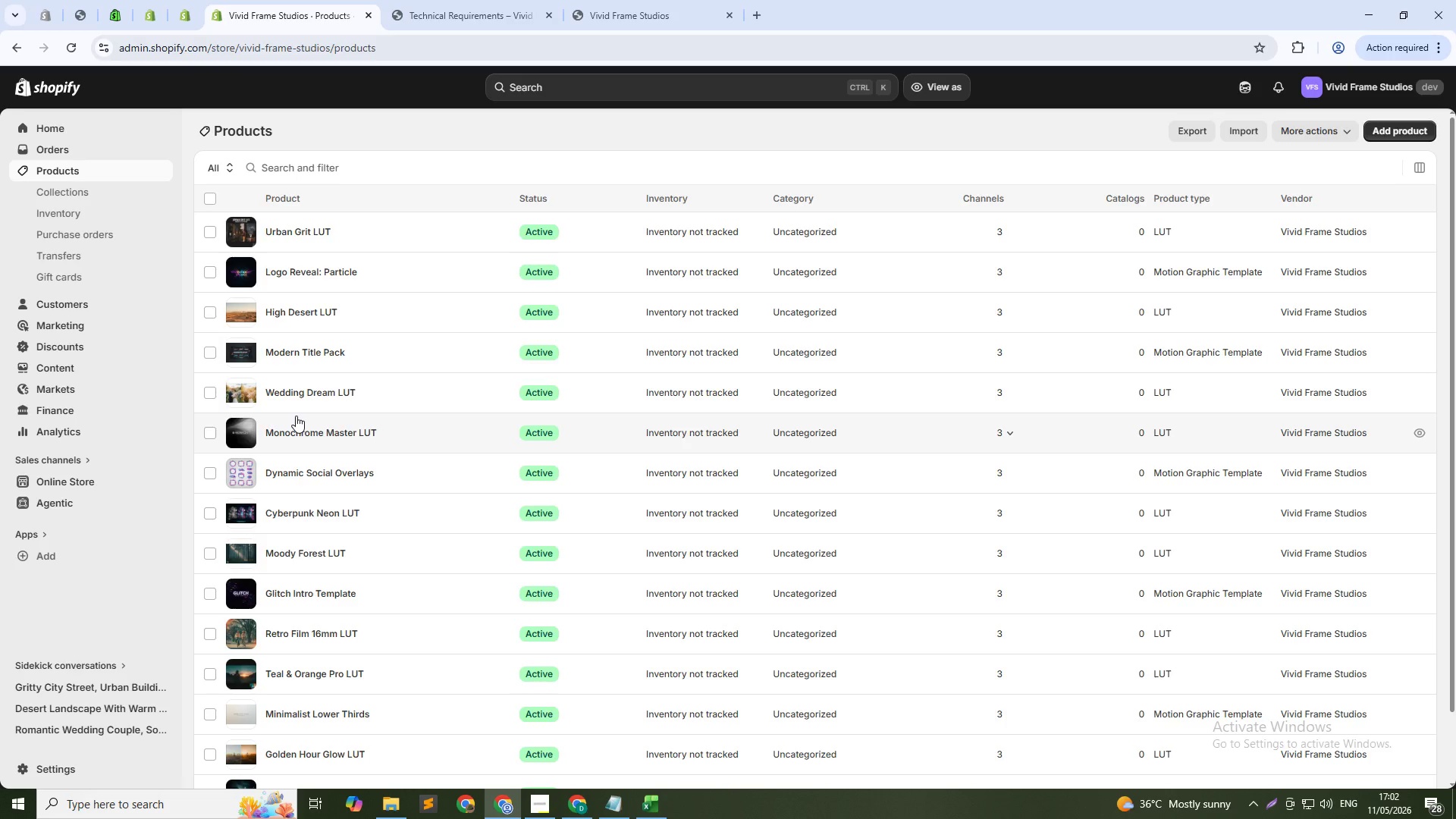 
wait(7.22)
 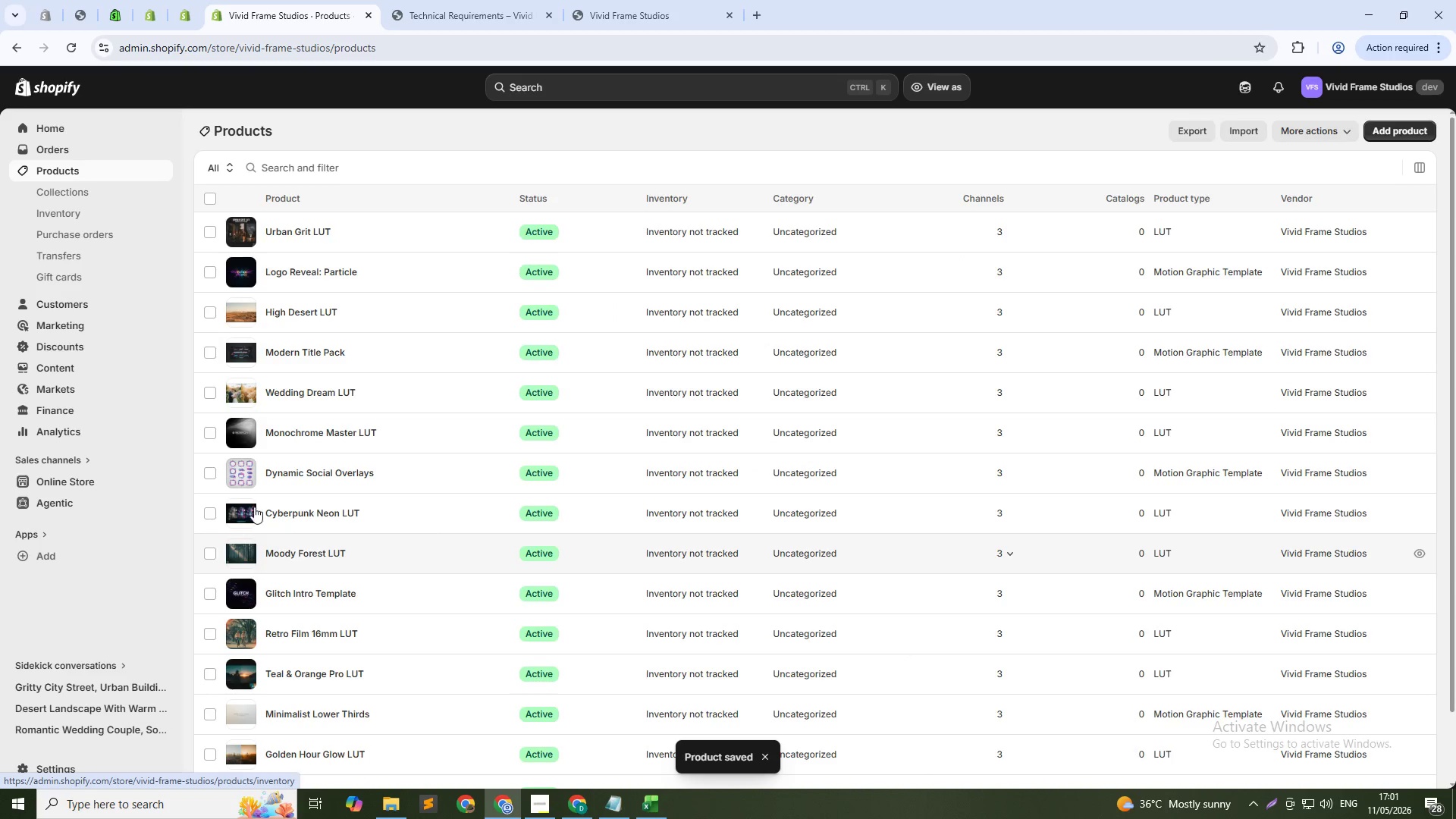 
left_click([337, 708])
 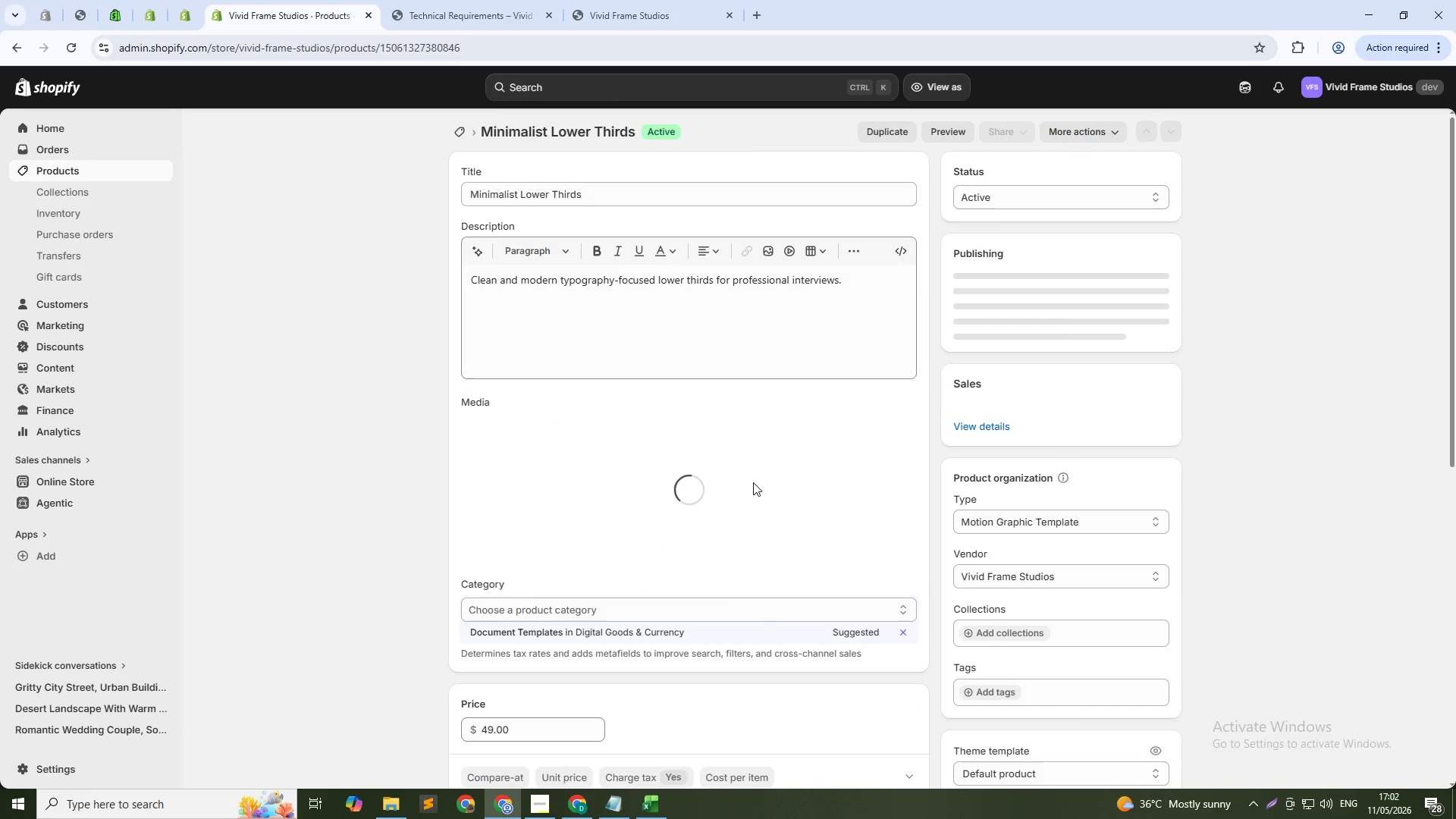 
left_click([752, 448])
 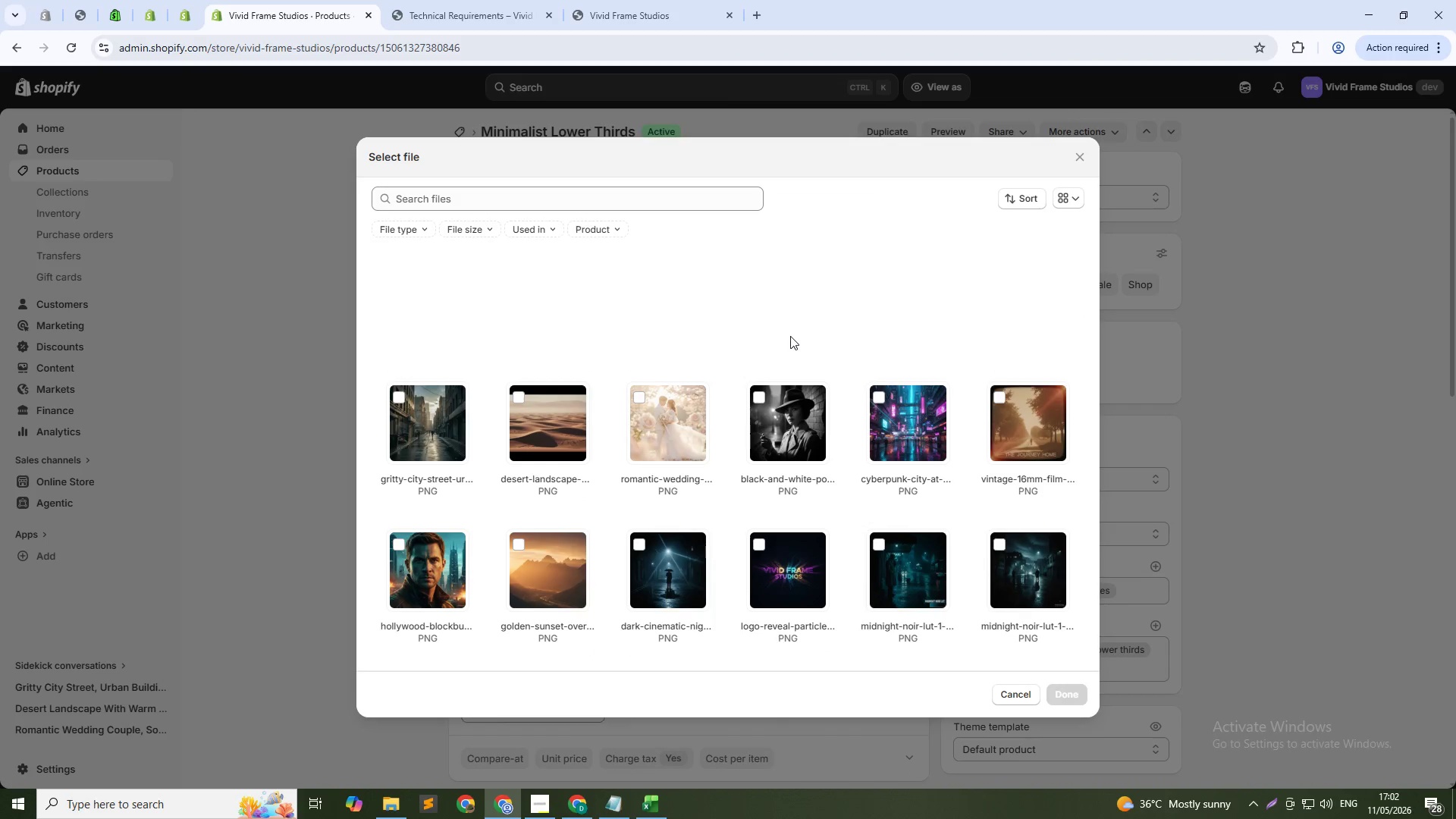 
left_click([789, 298])
 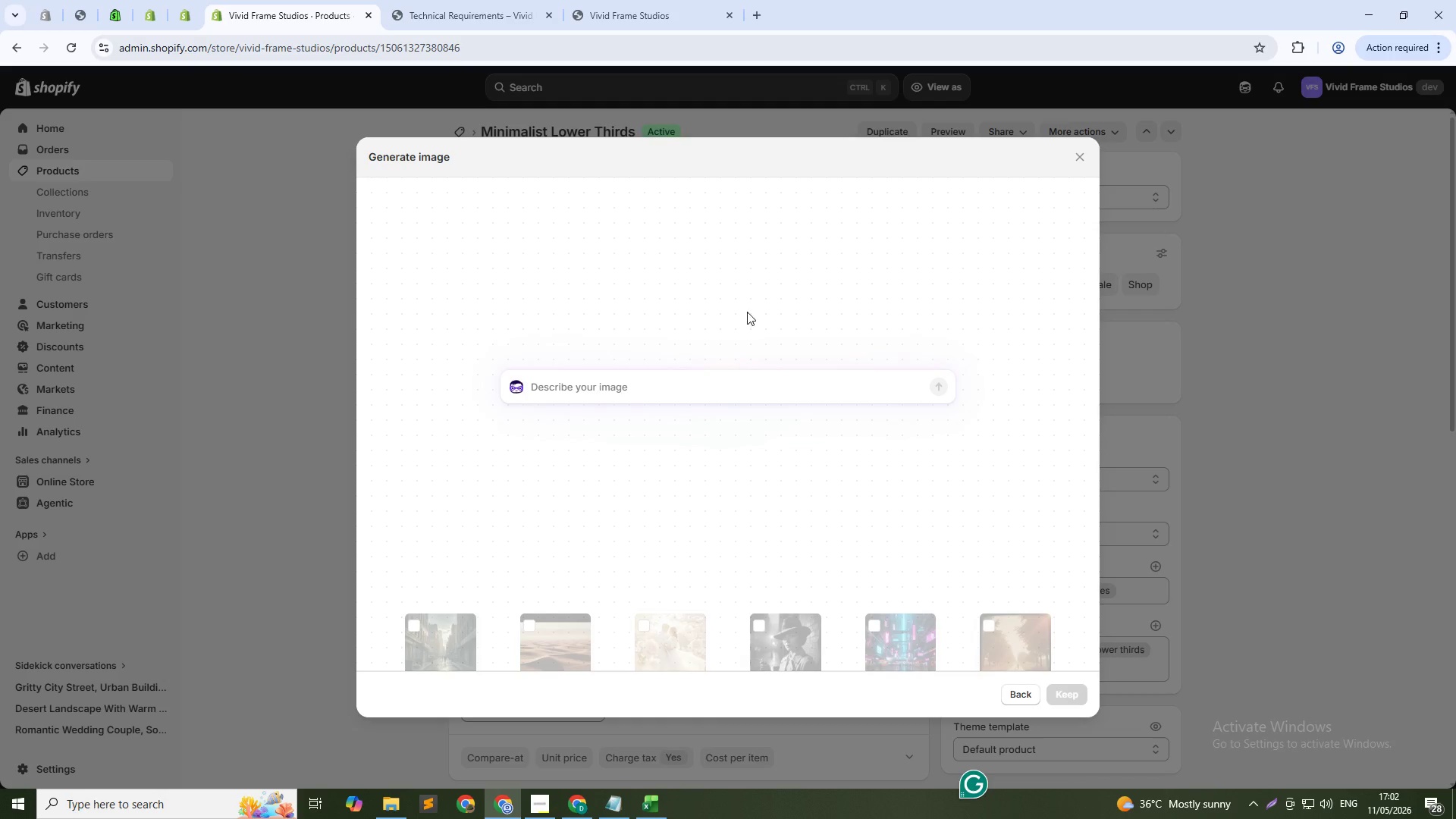 
type(Clean lower )
 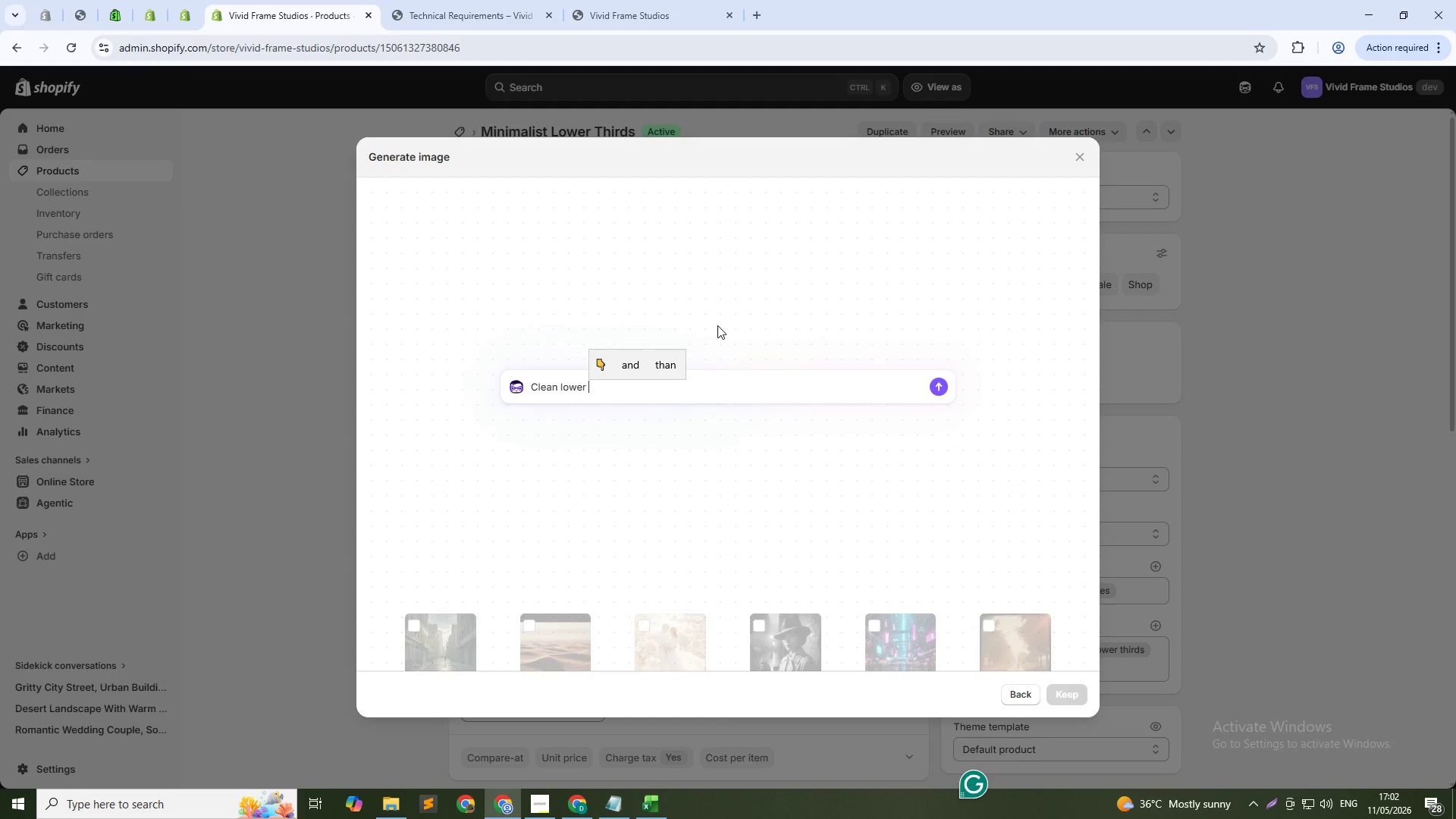 
wait(45.47)
 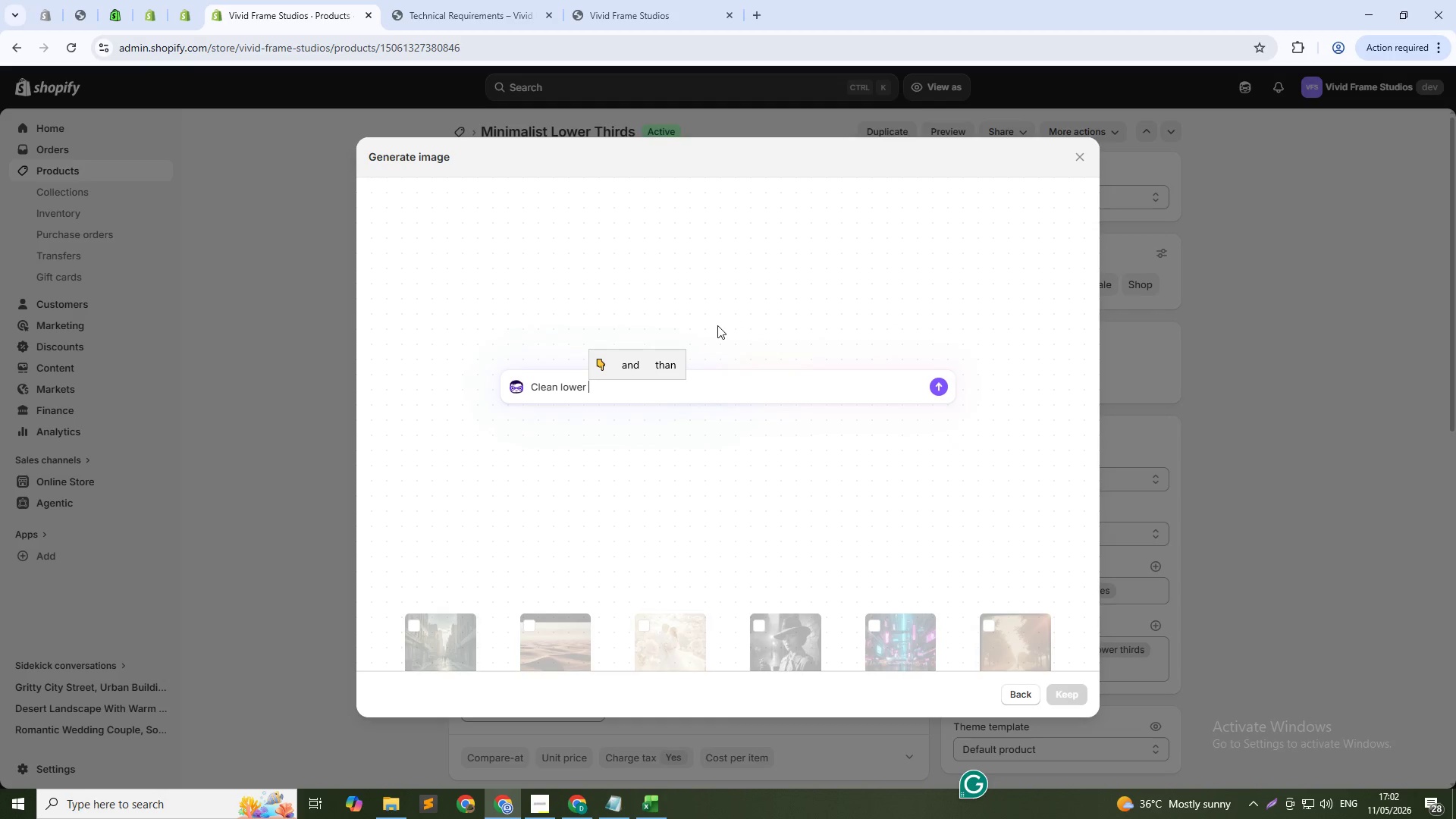 
type( Third )
key(Backspace)
type(s clean typography text bar for professional iterviews)
 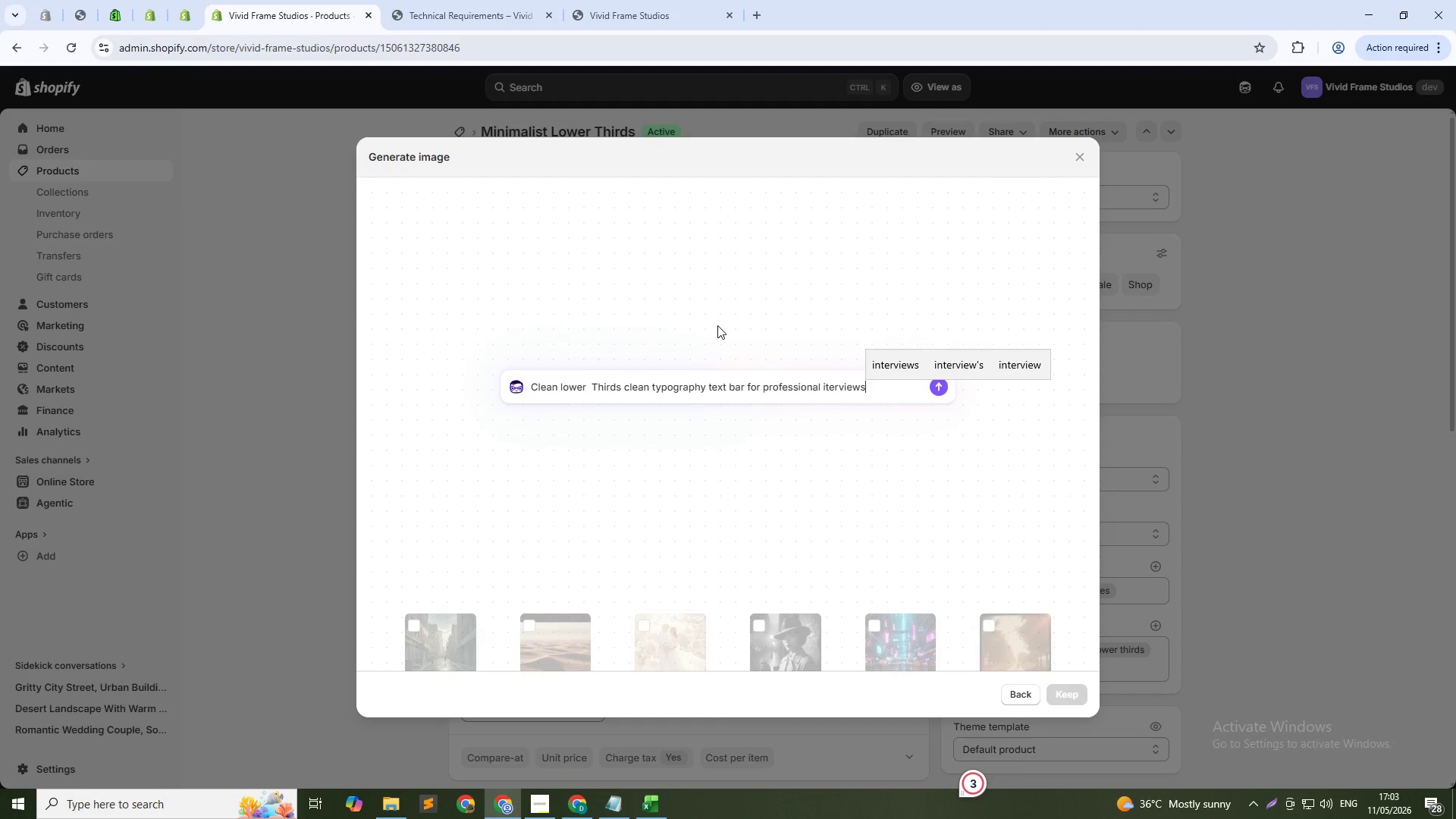 
key(Enter)
 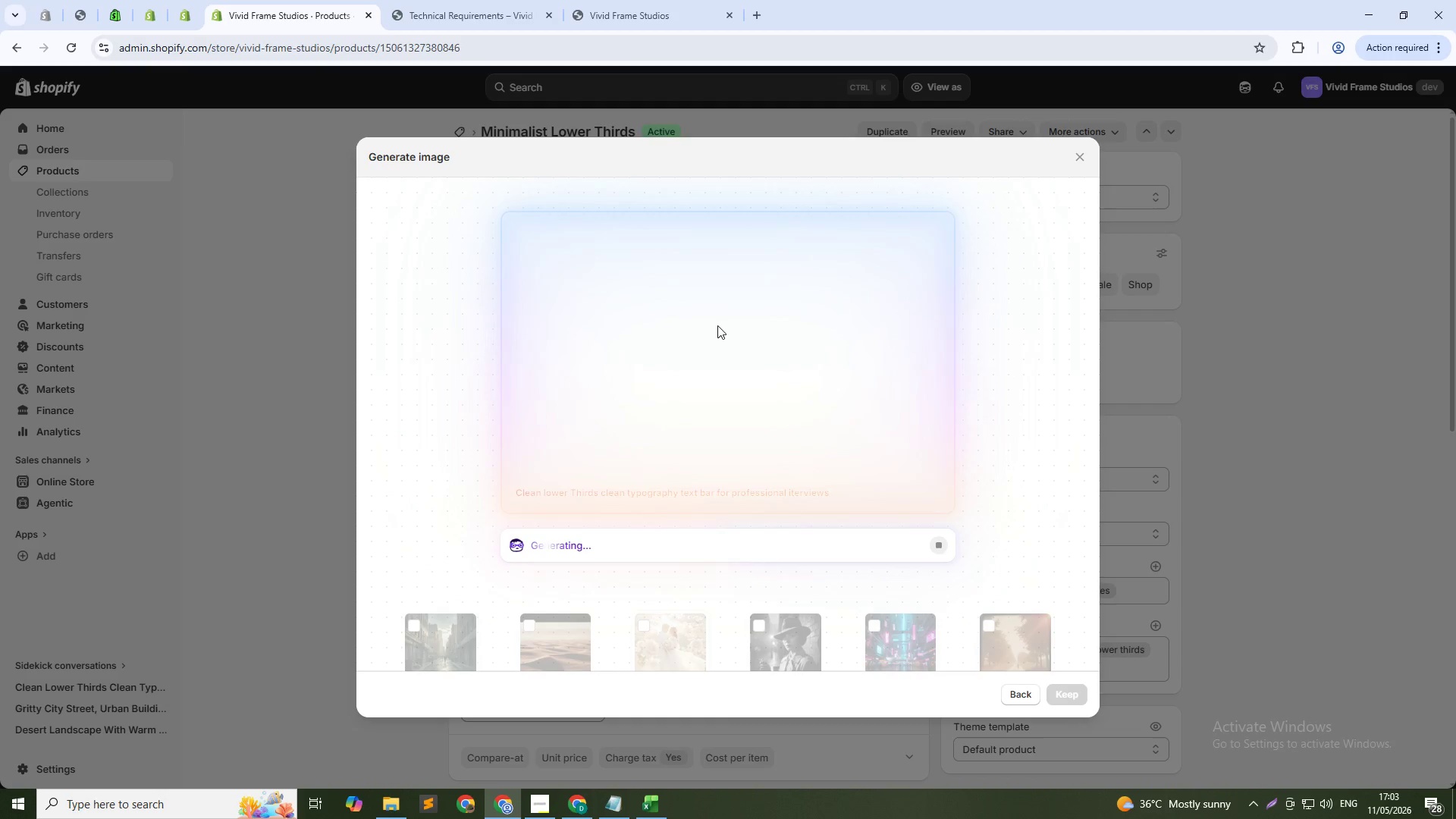 
wait(27.66)
 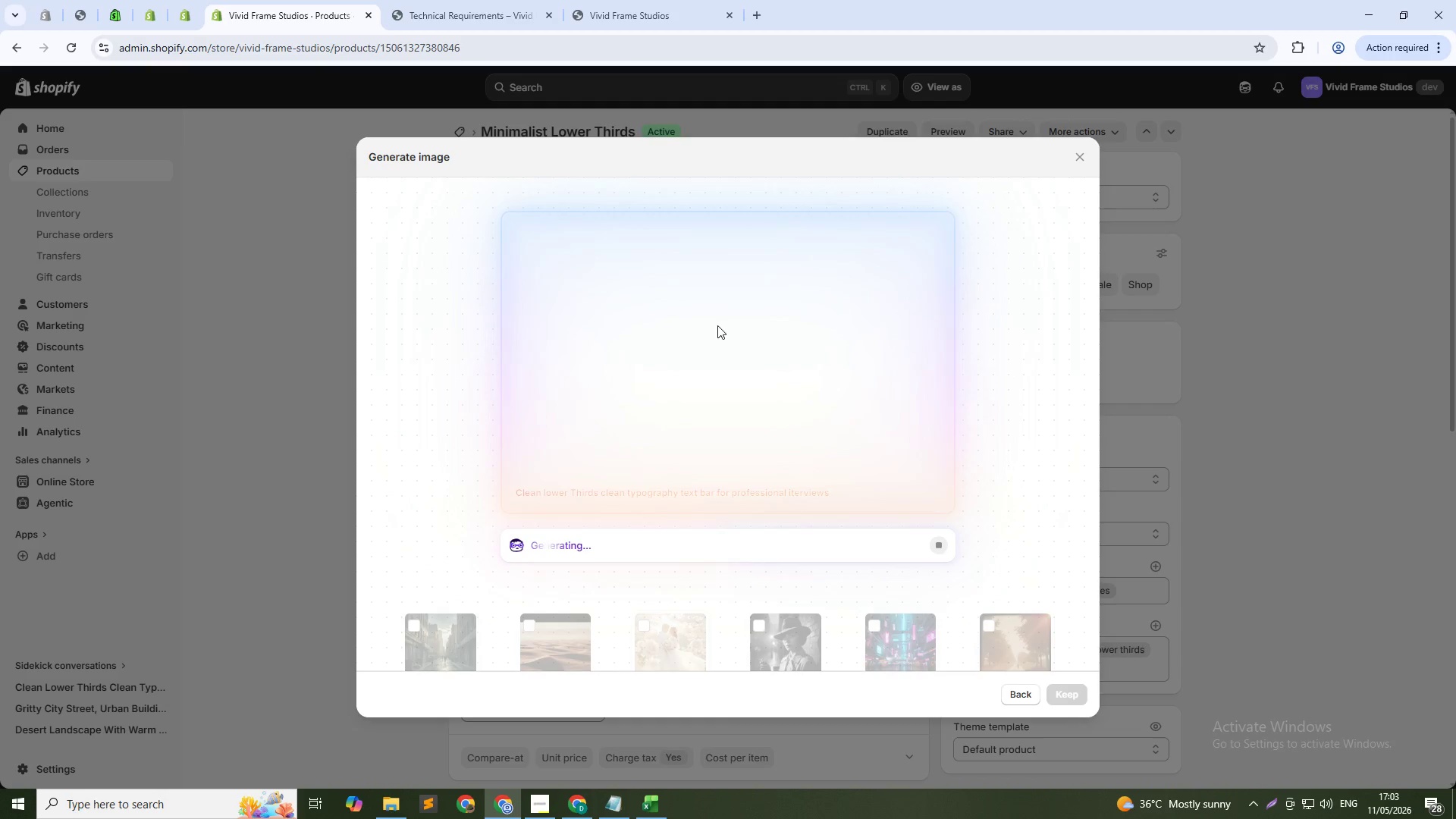 
left_click([1059, 701])
 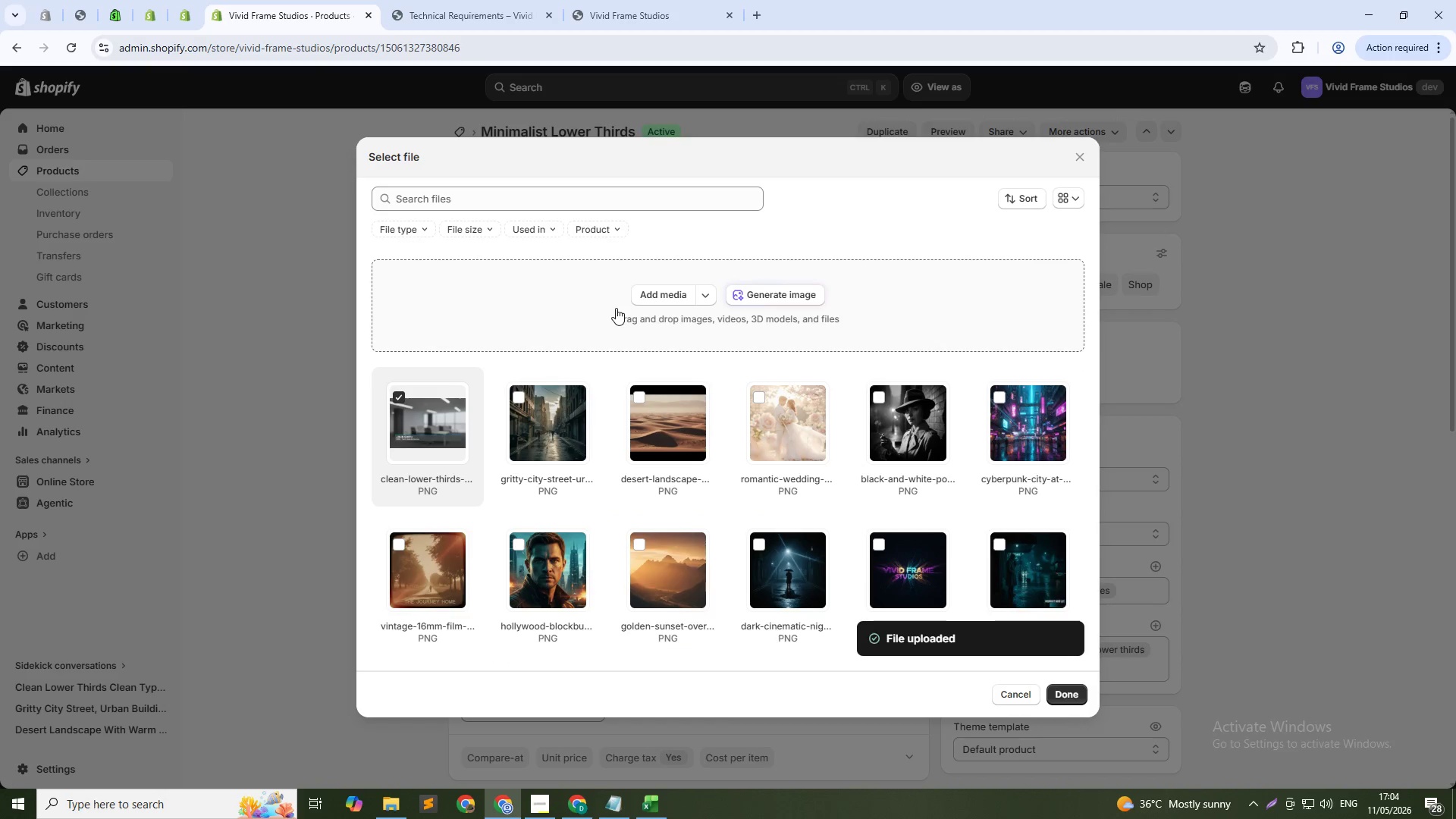 
wait(6.75)
 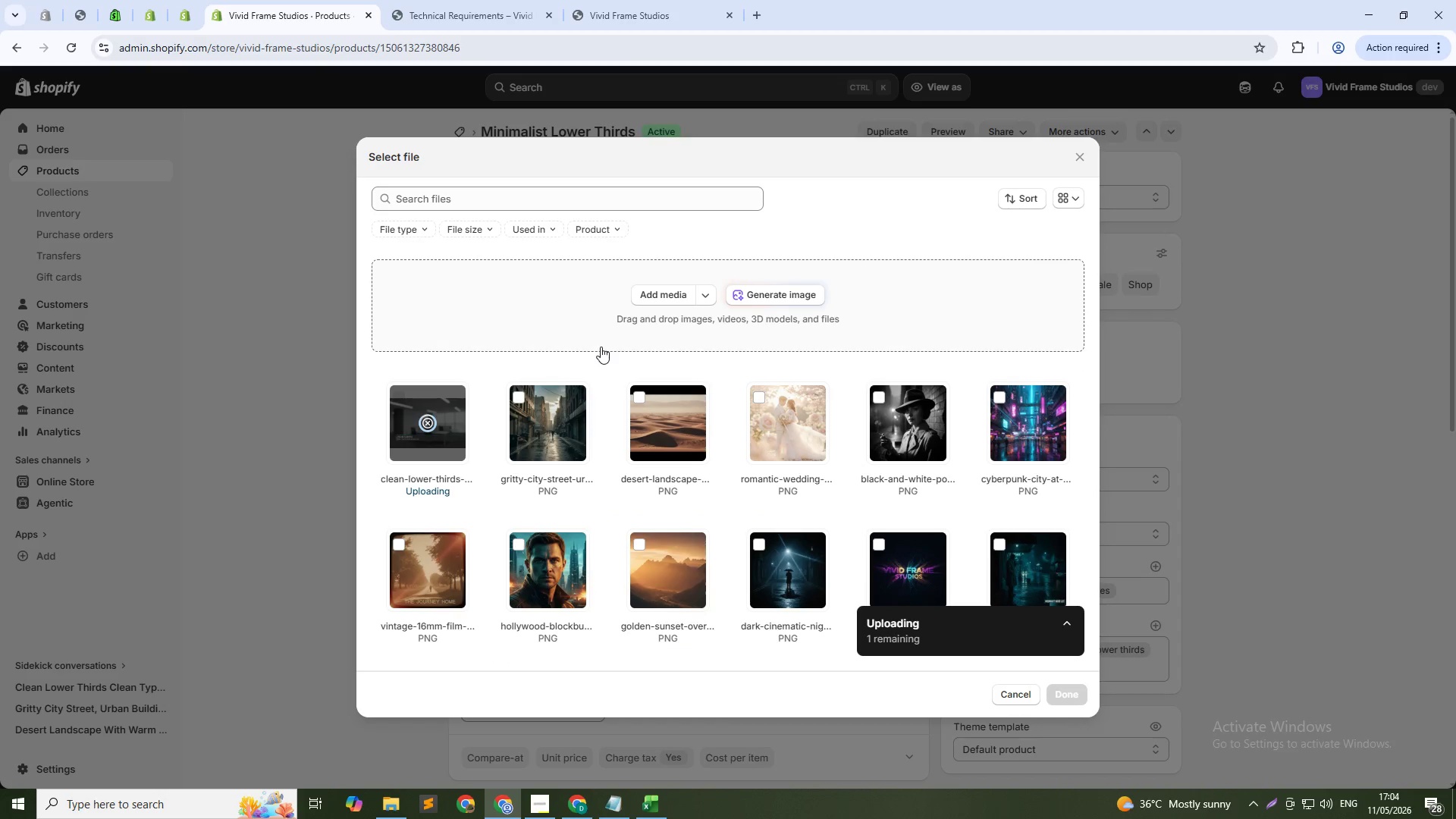 
left_click([1077, 691])
 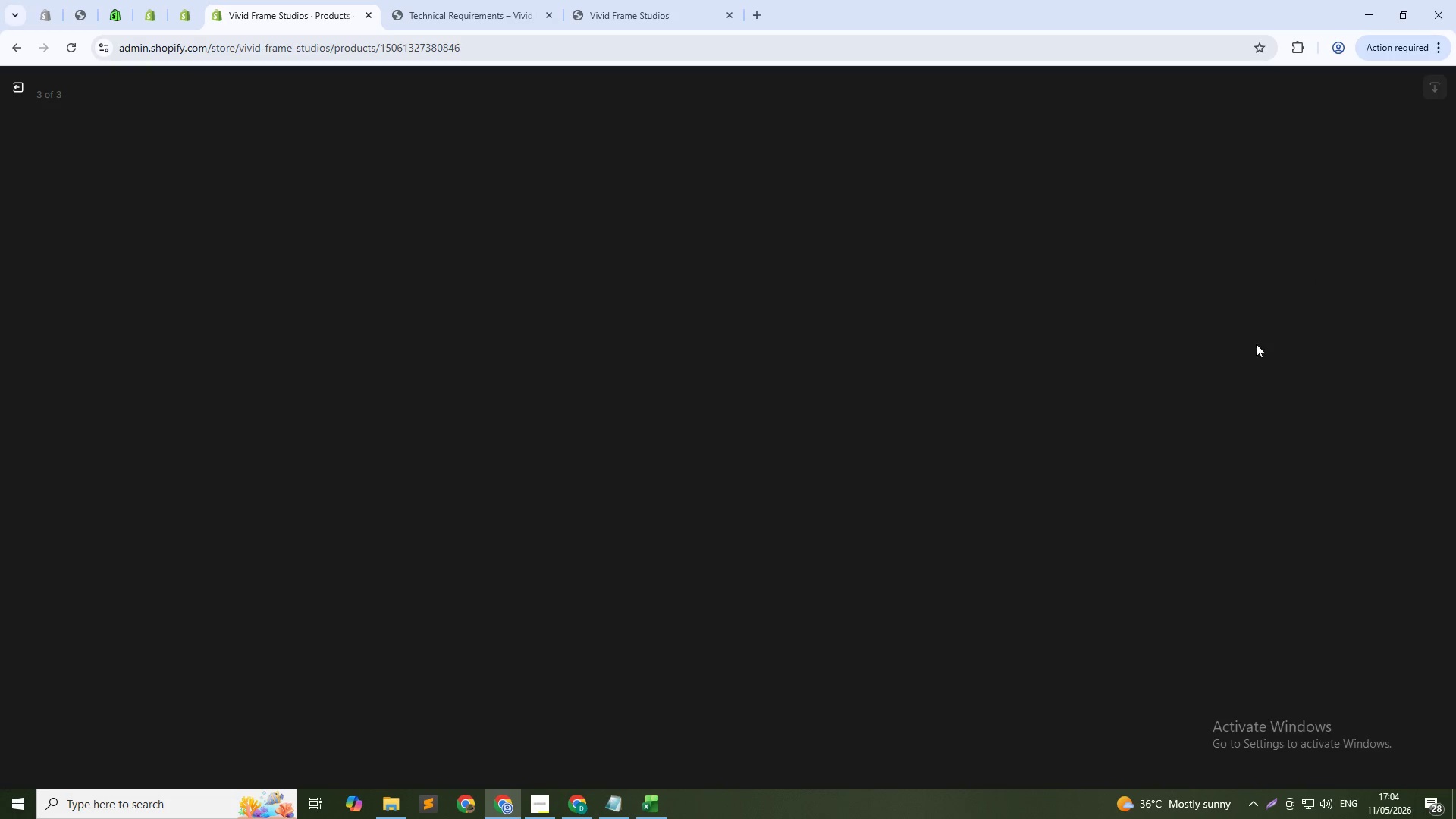 
left_click([1224, 256])
 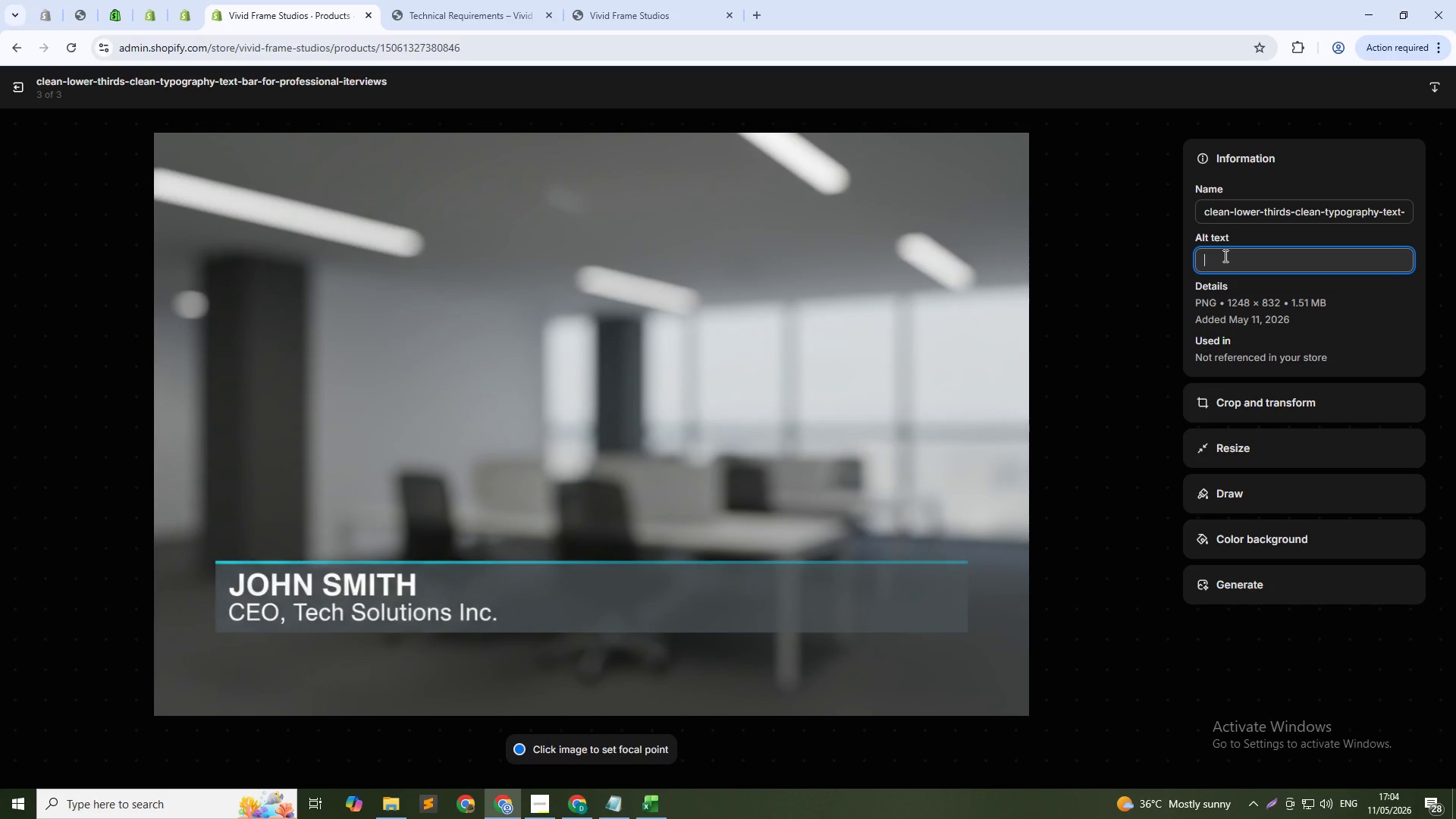 
type(Minimalist Lower Thirds clean typograph text bar for professional interviews)
key(Backspace)
type(s)
 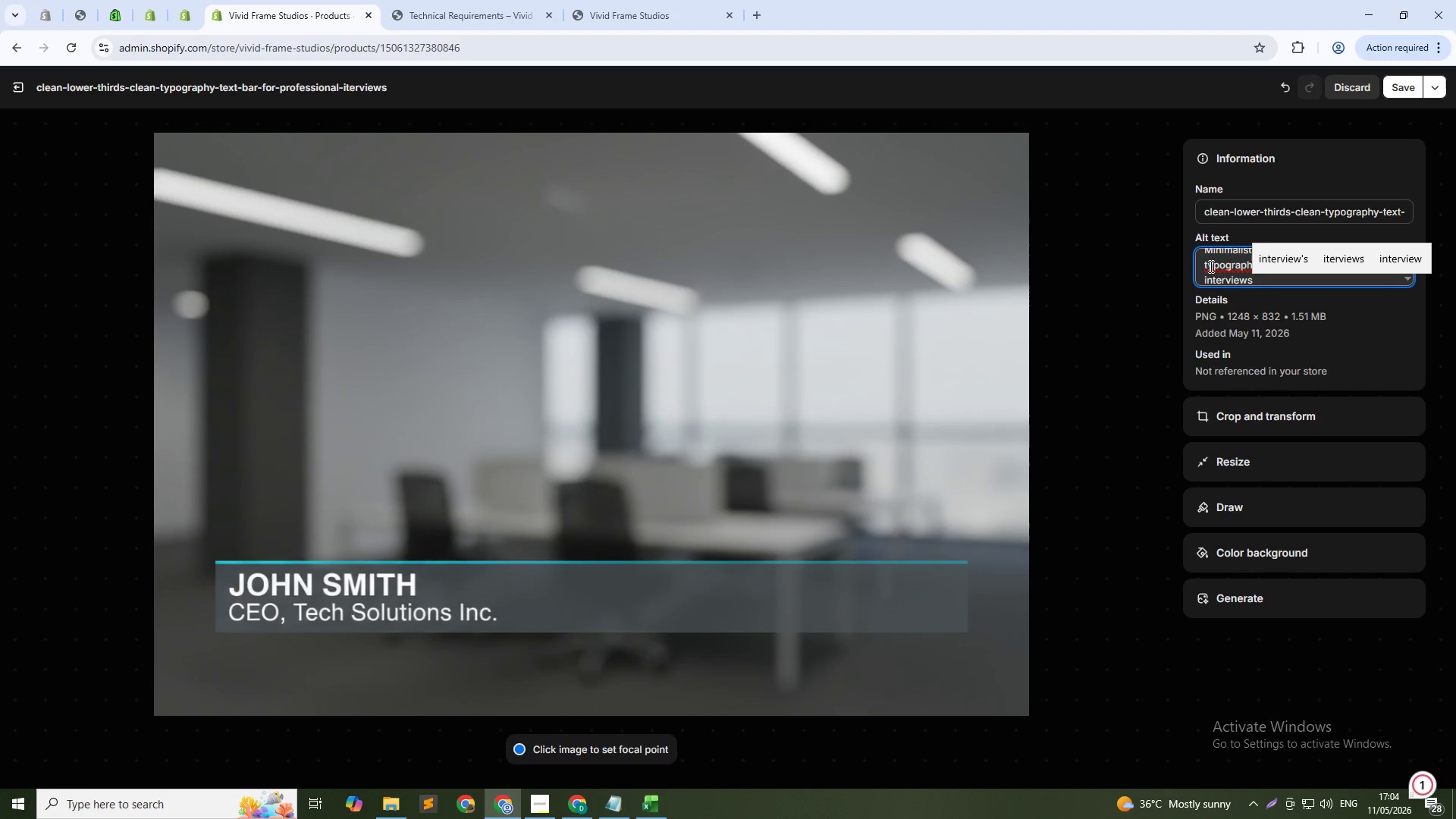 
left_click([1214, 267])
 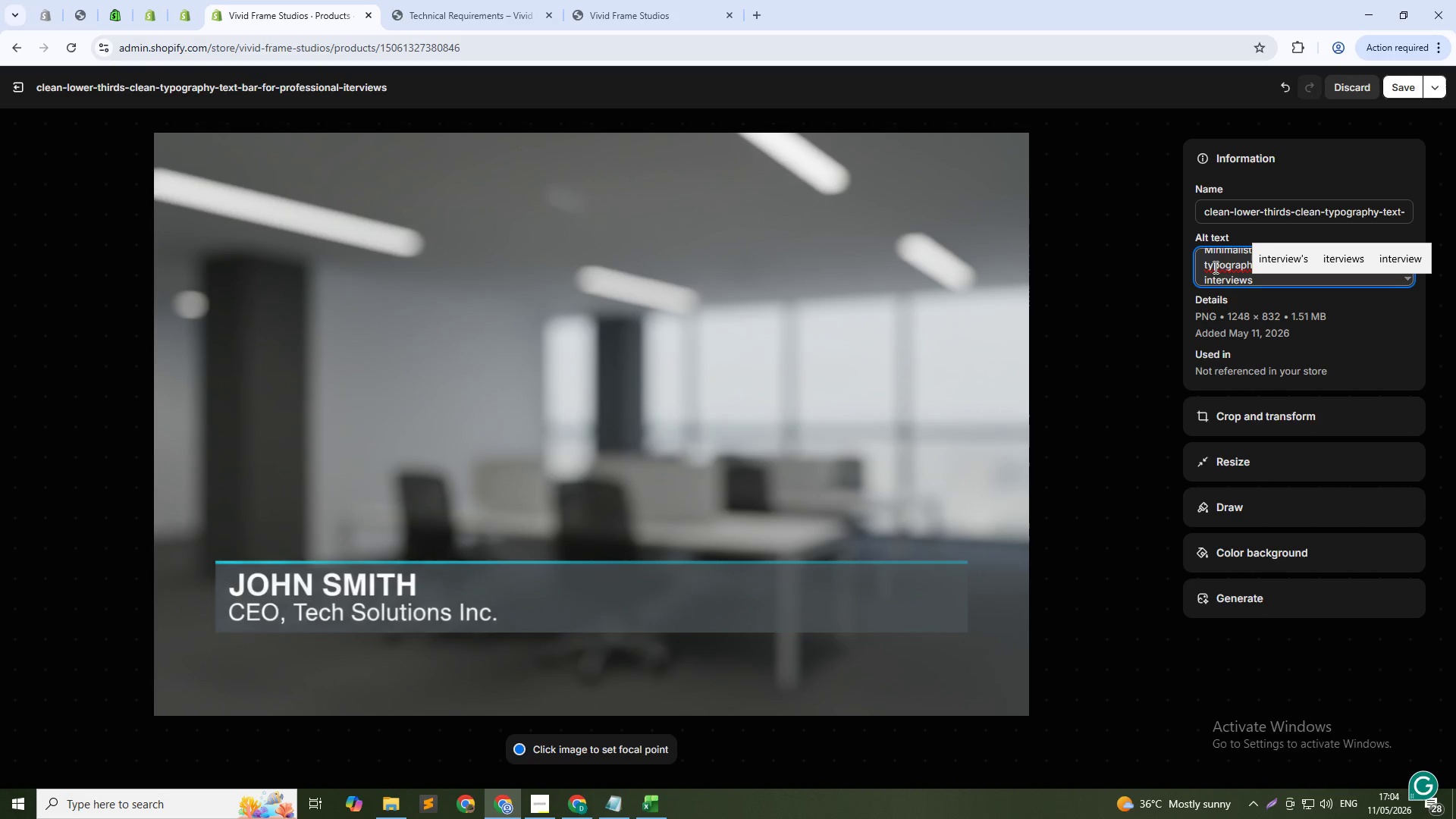 
left_click([1251, 259])
 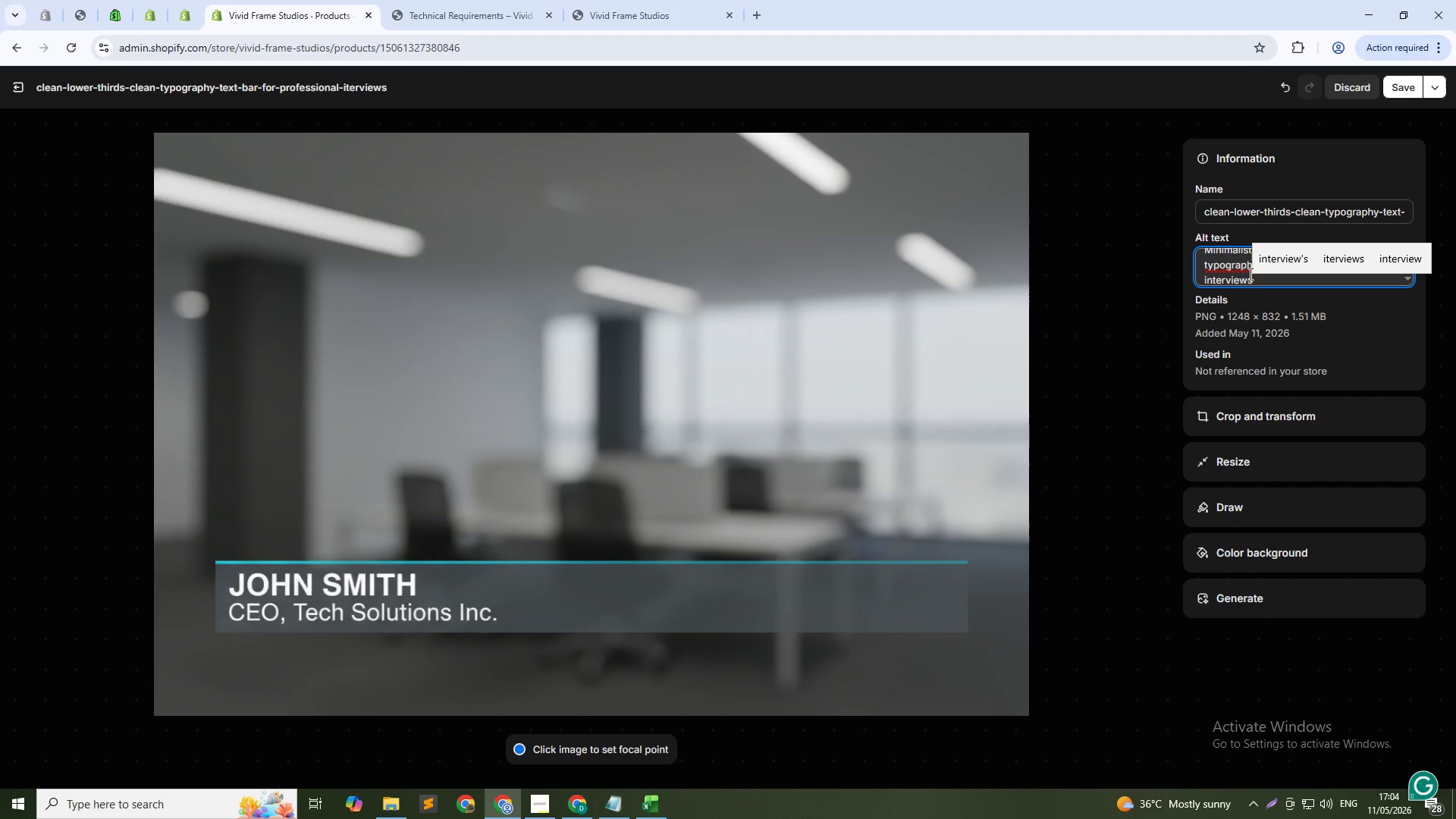 
left_click([1249, 270])
 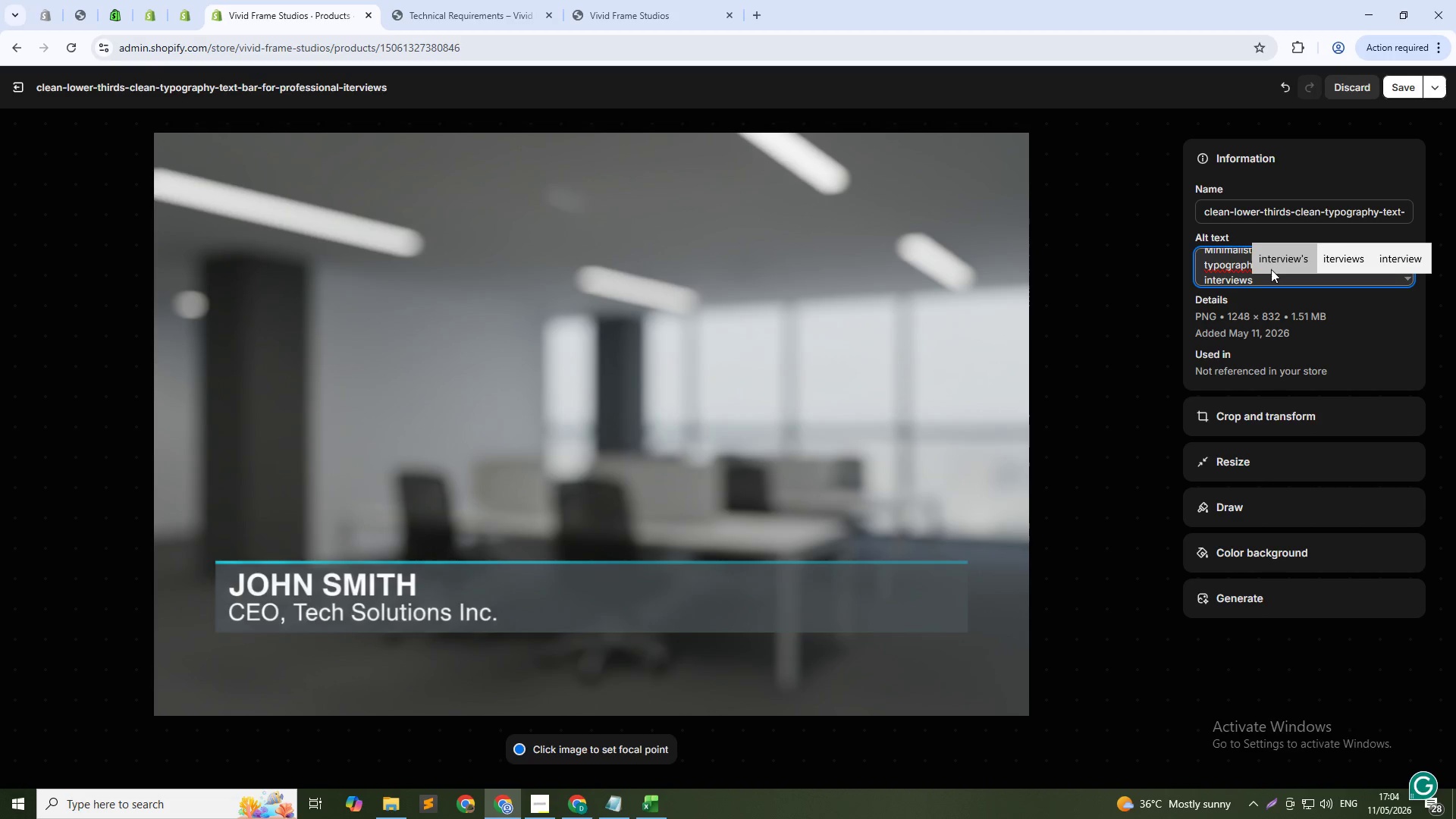 
key(ArrowRight)
 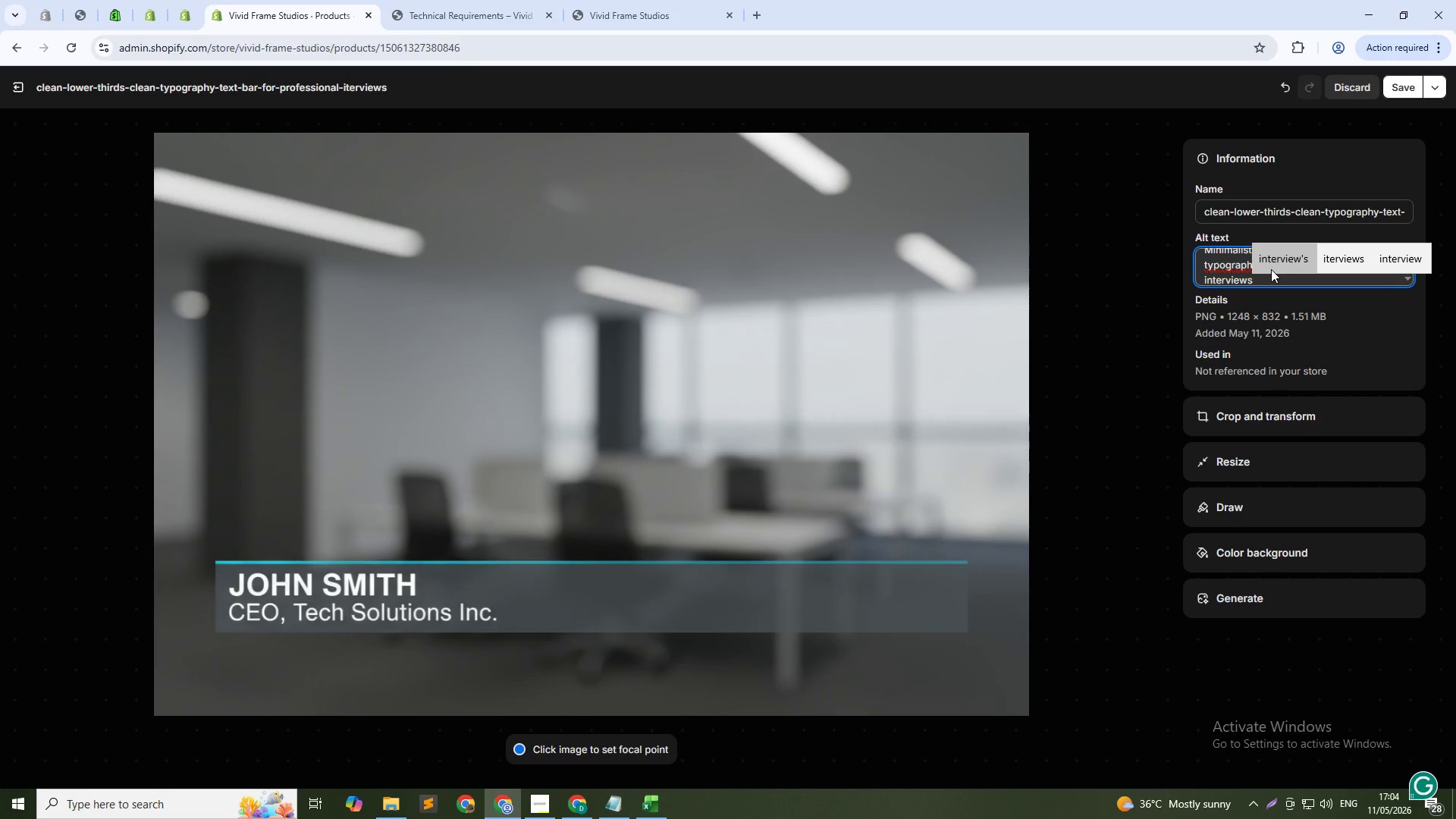 
key(Y)
 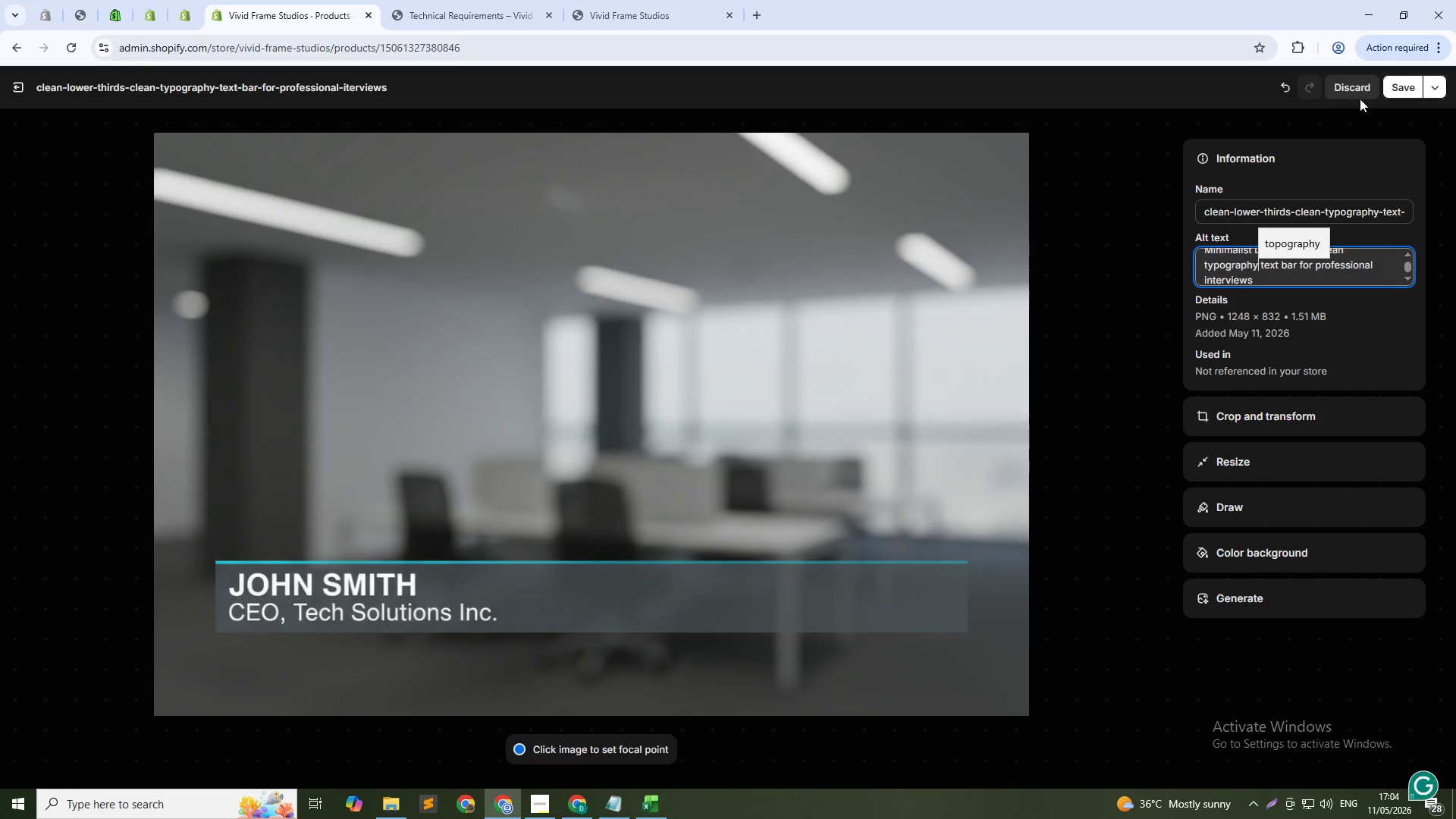 
left_click([1401, 86])
 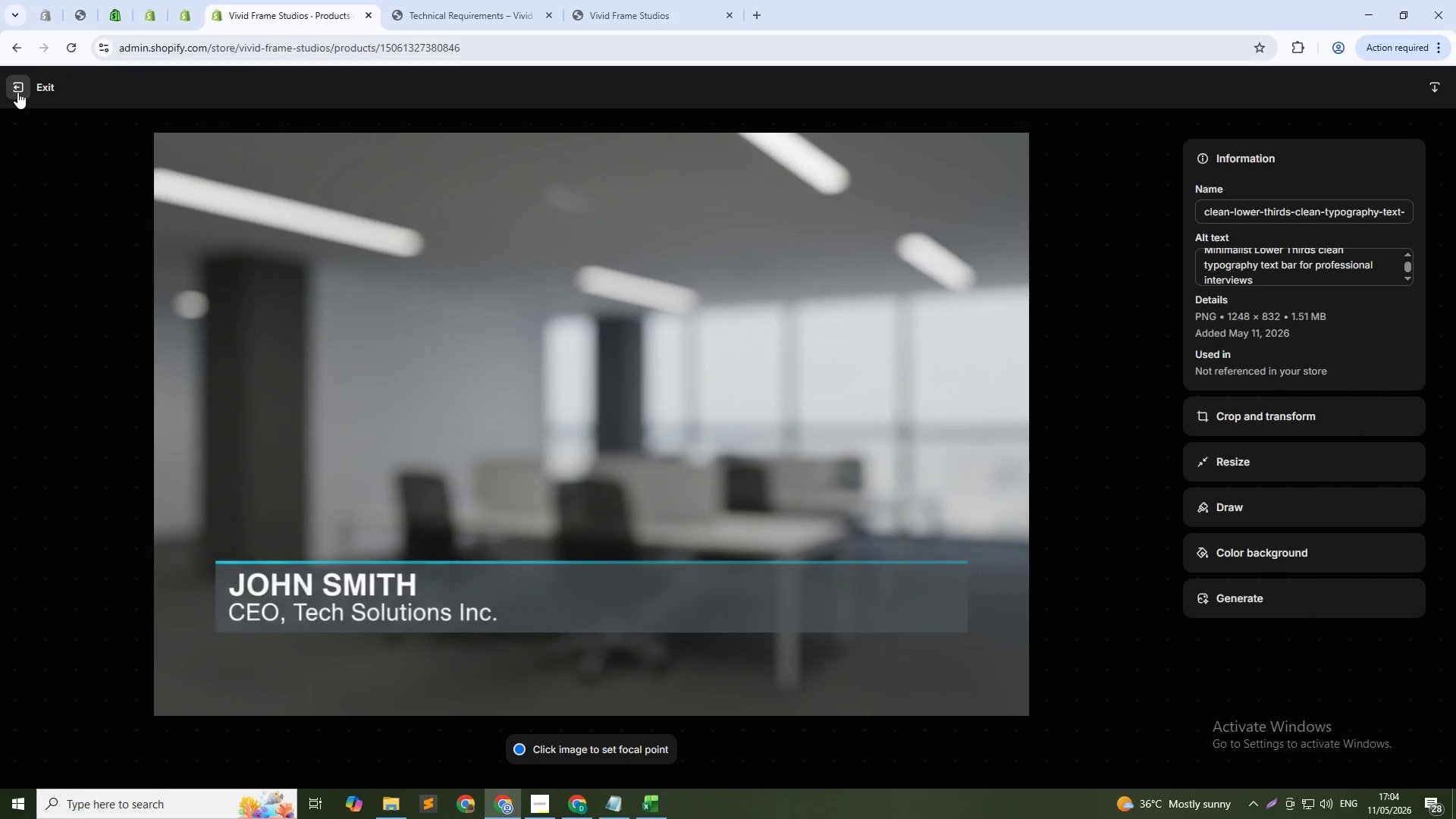 
left_click([17, 92])
 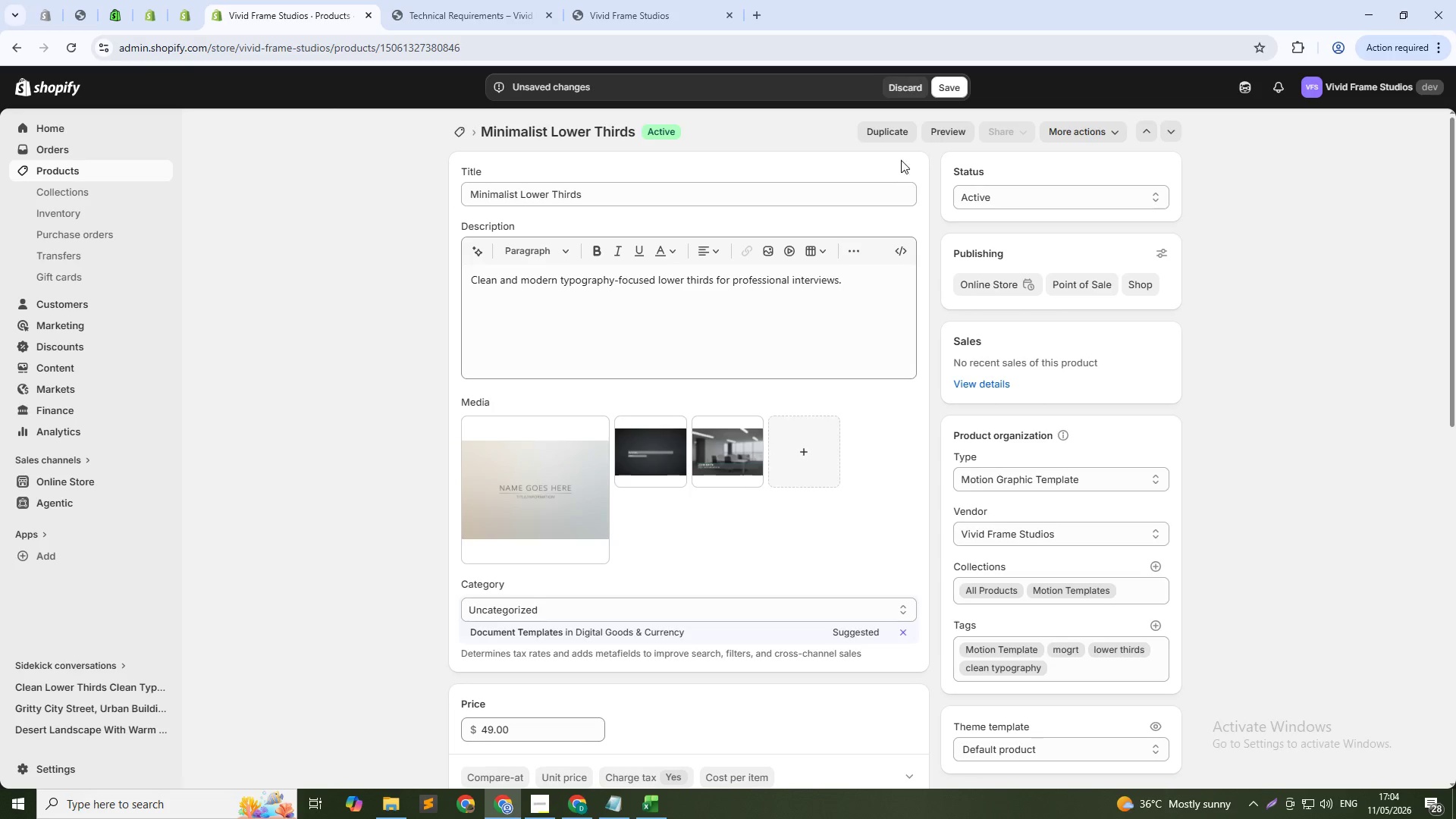 
left_click([949, 88])
 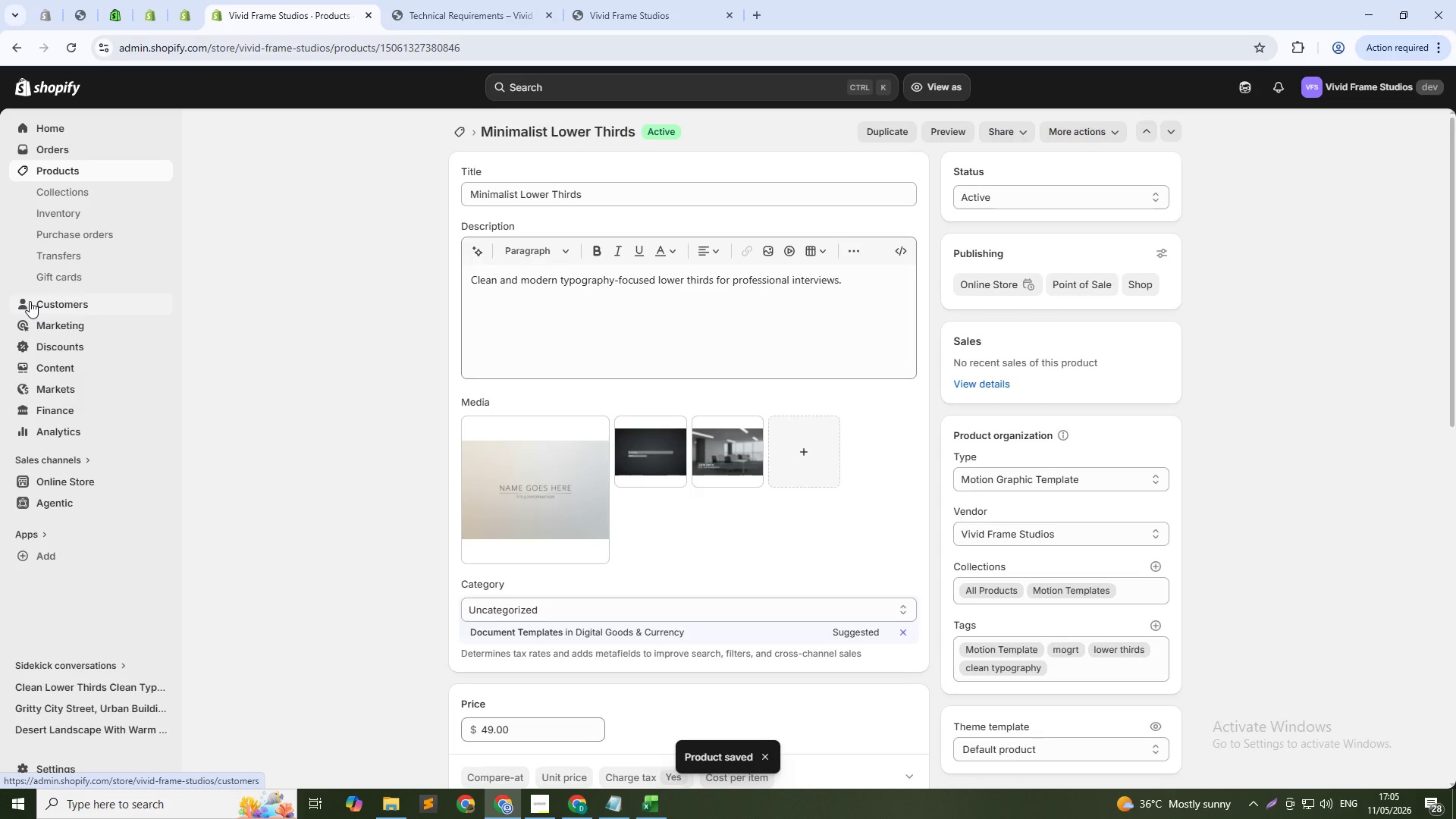 
wait(7.92)
 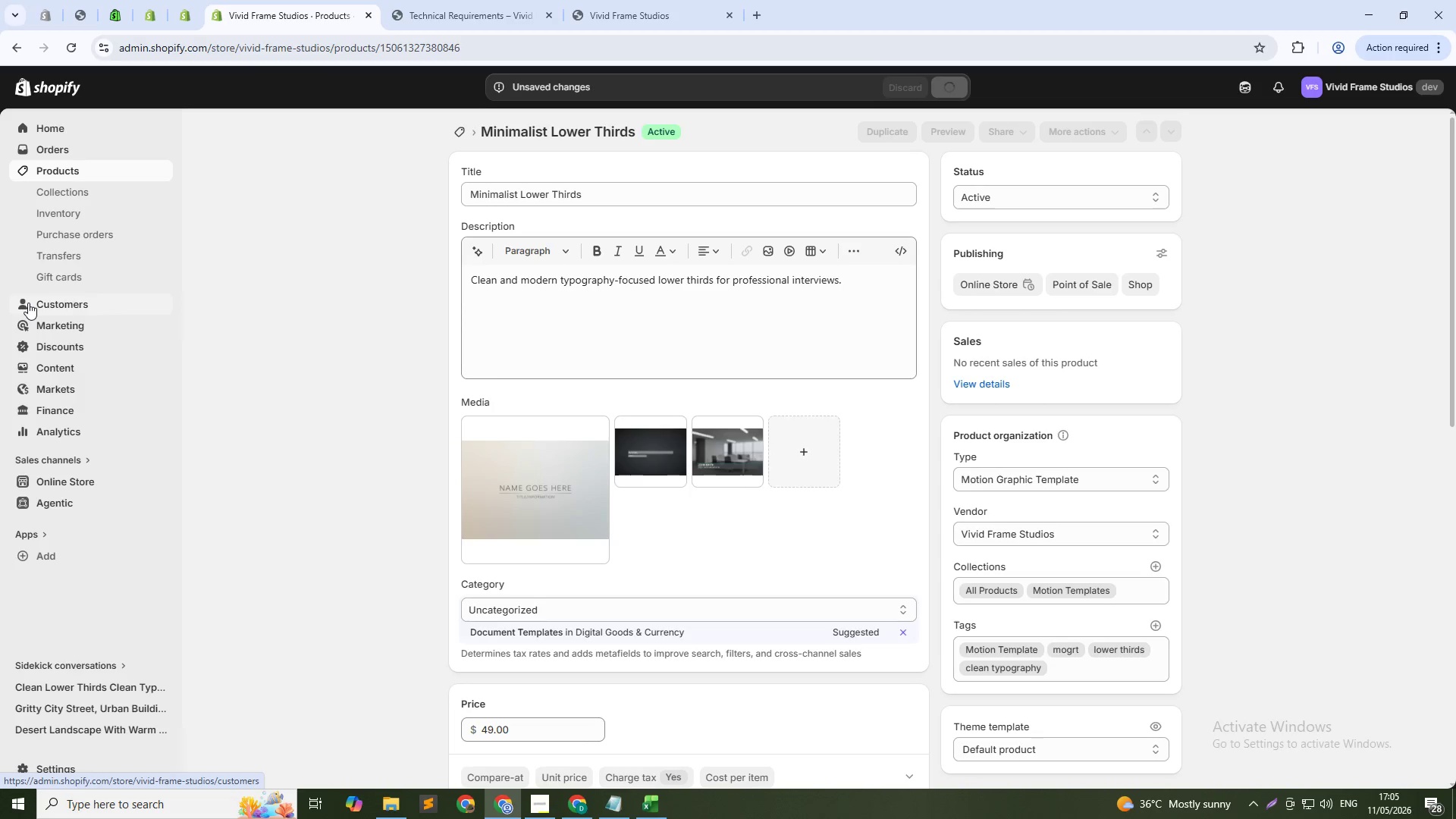 
left_click([74, 175])
 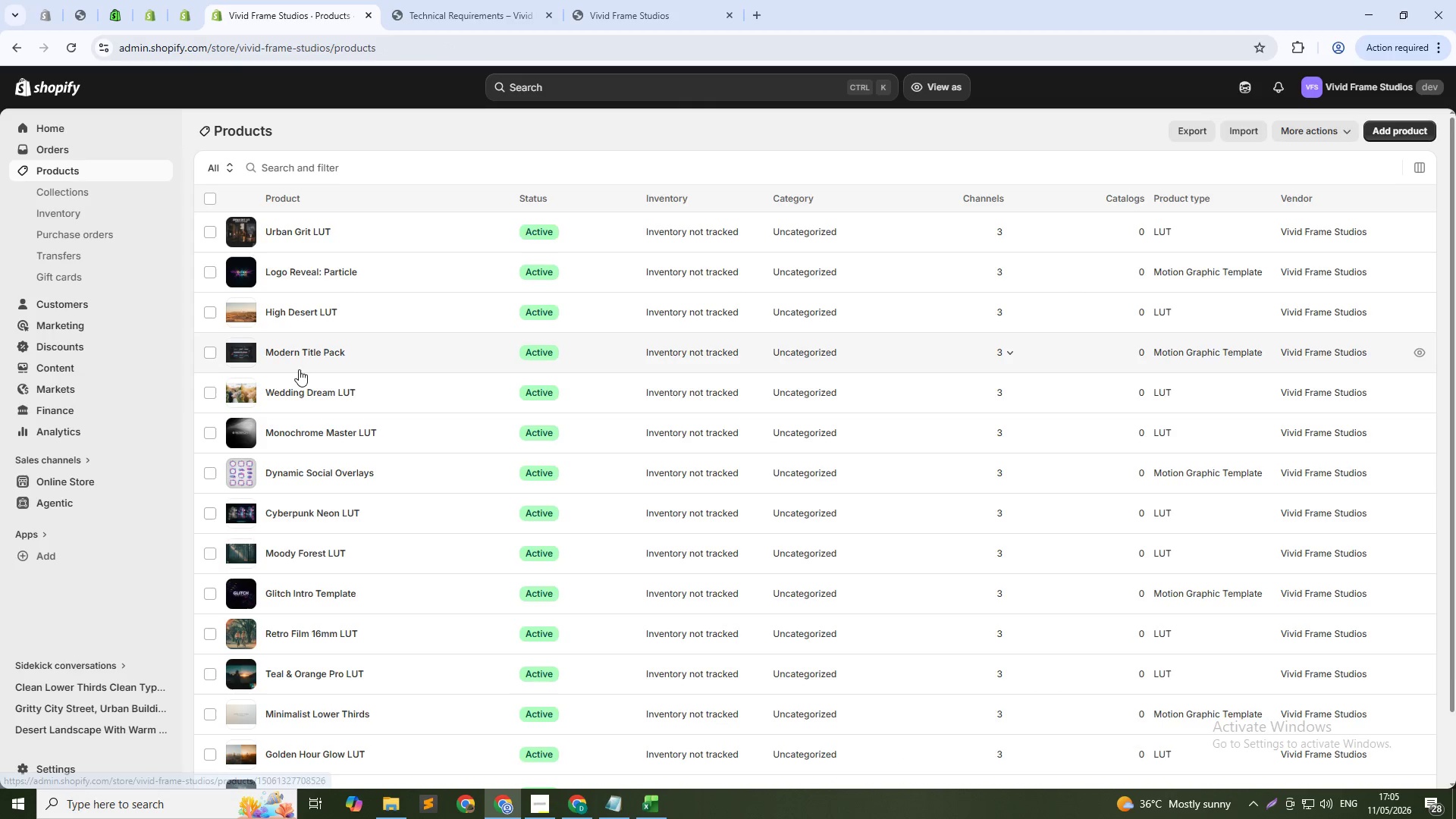 
scroll: coordinate [300, 356], scroll_direction: down, amount: 1.0
 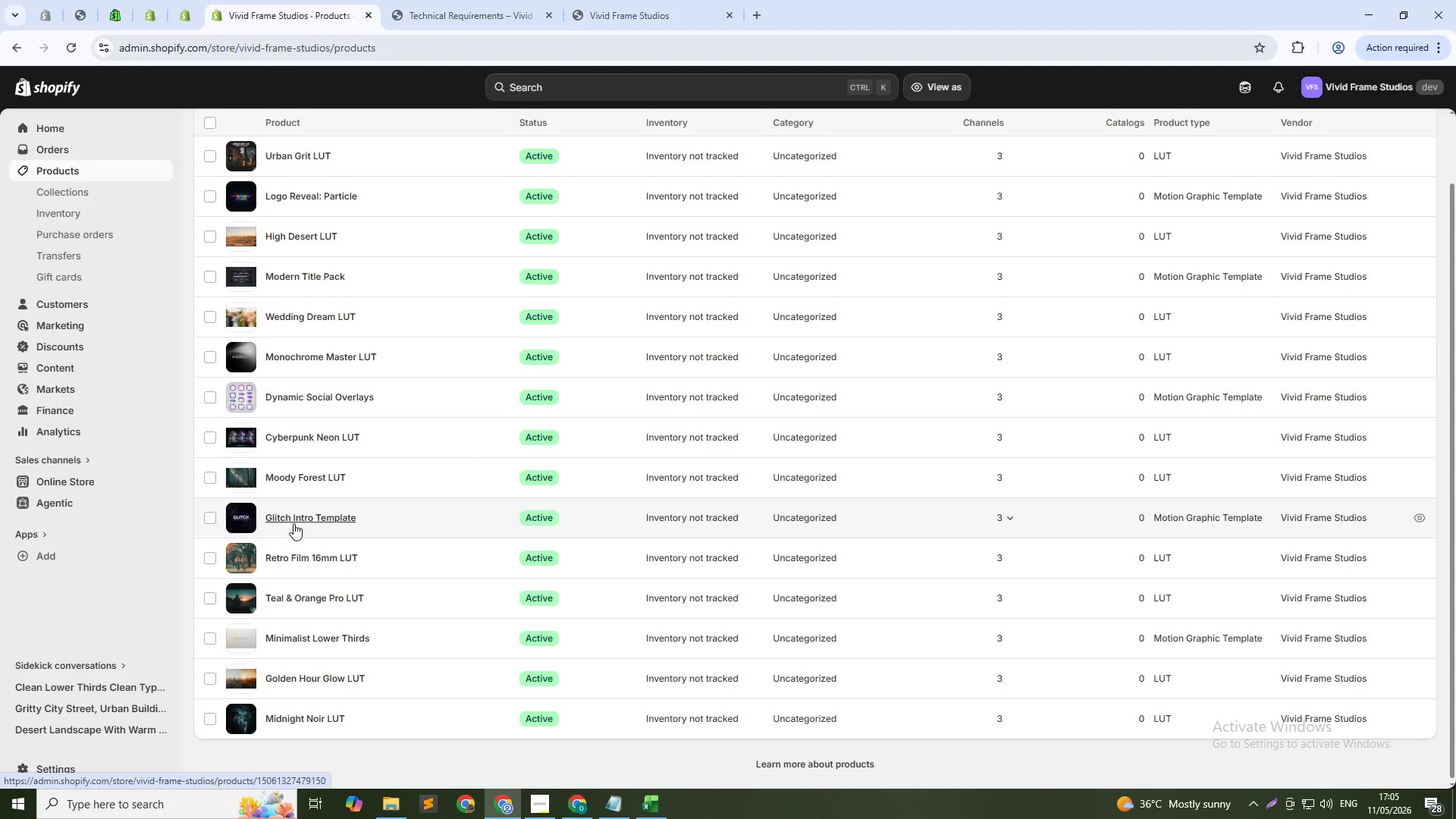 
left_click([293, 520])
 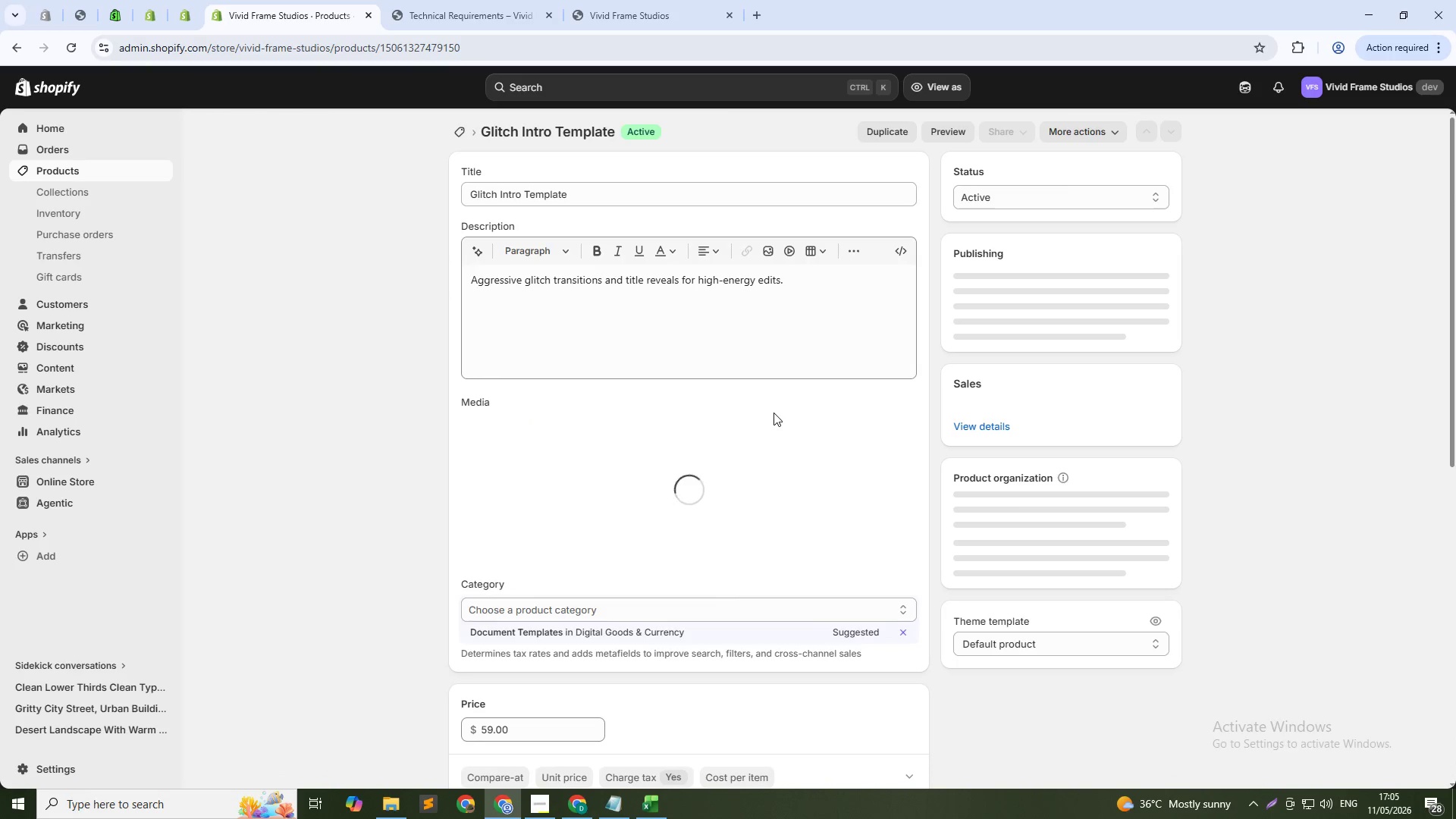 
left_click([733, 438])
 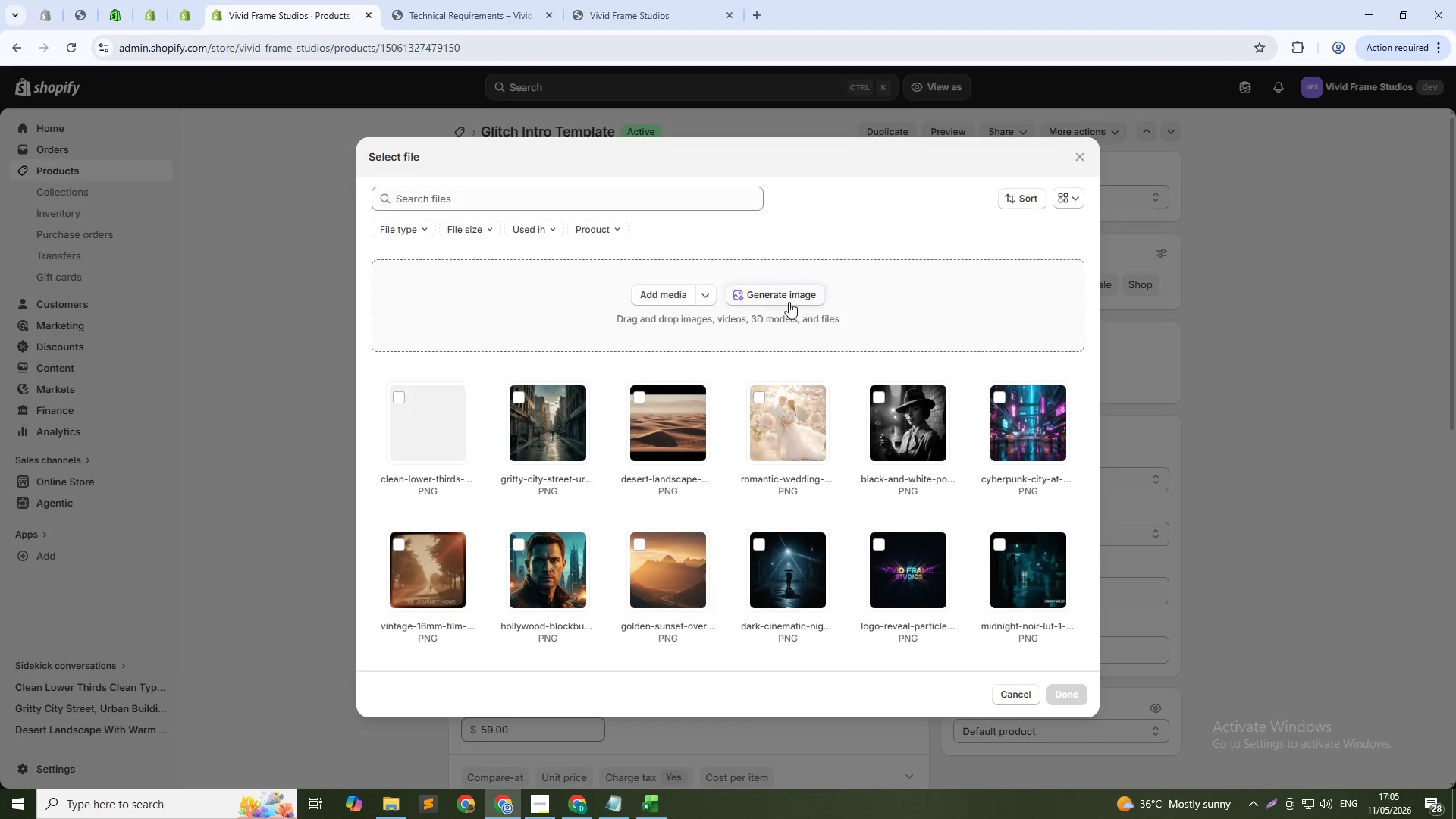 
left_click([764, 300])
 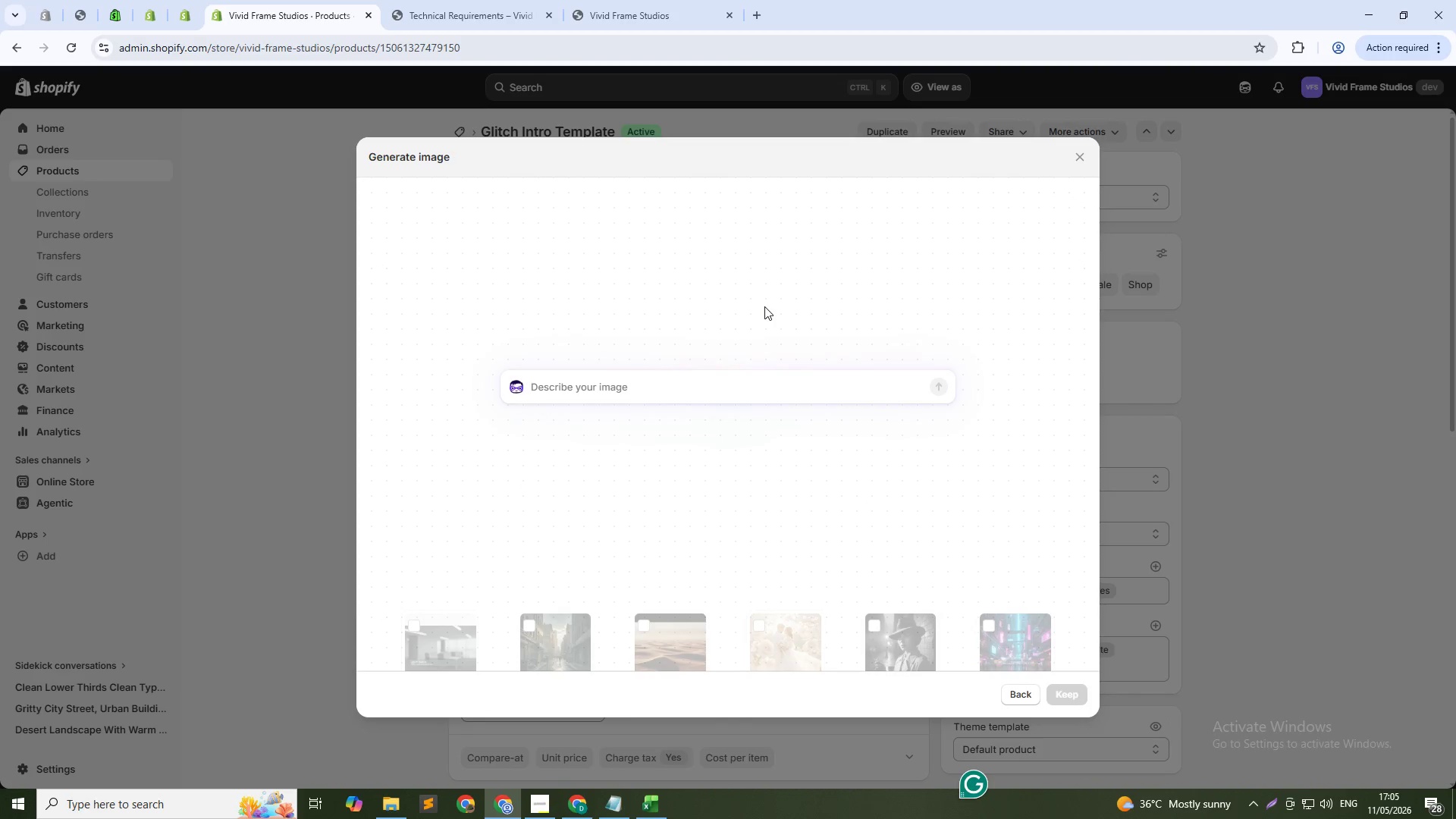 
type(Gli)
 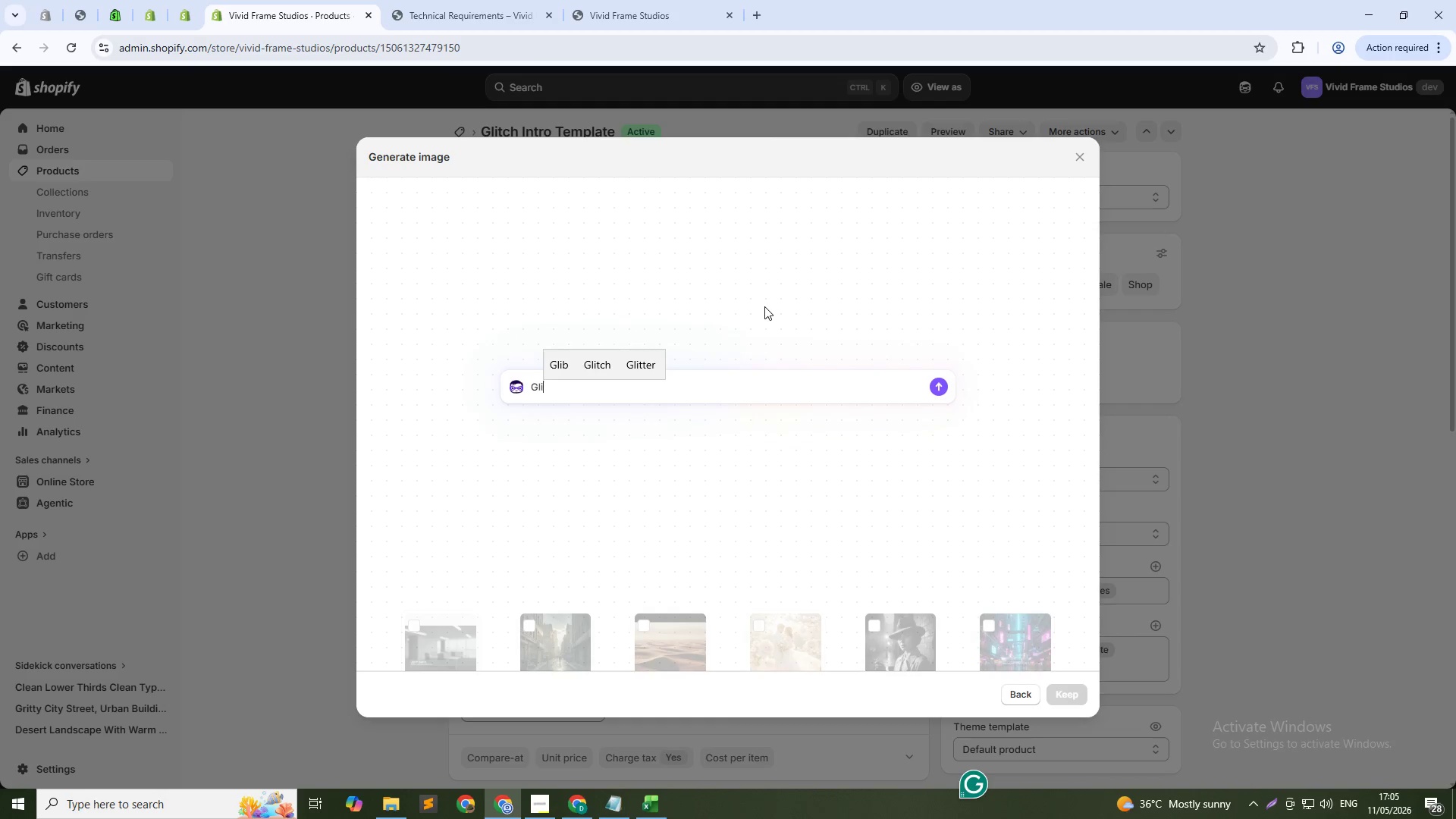 
wait(40.47)
 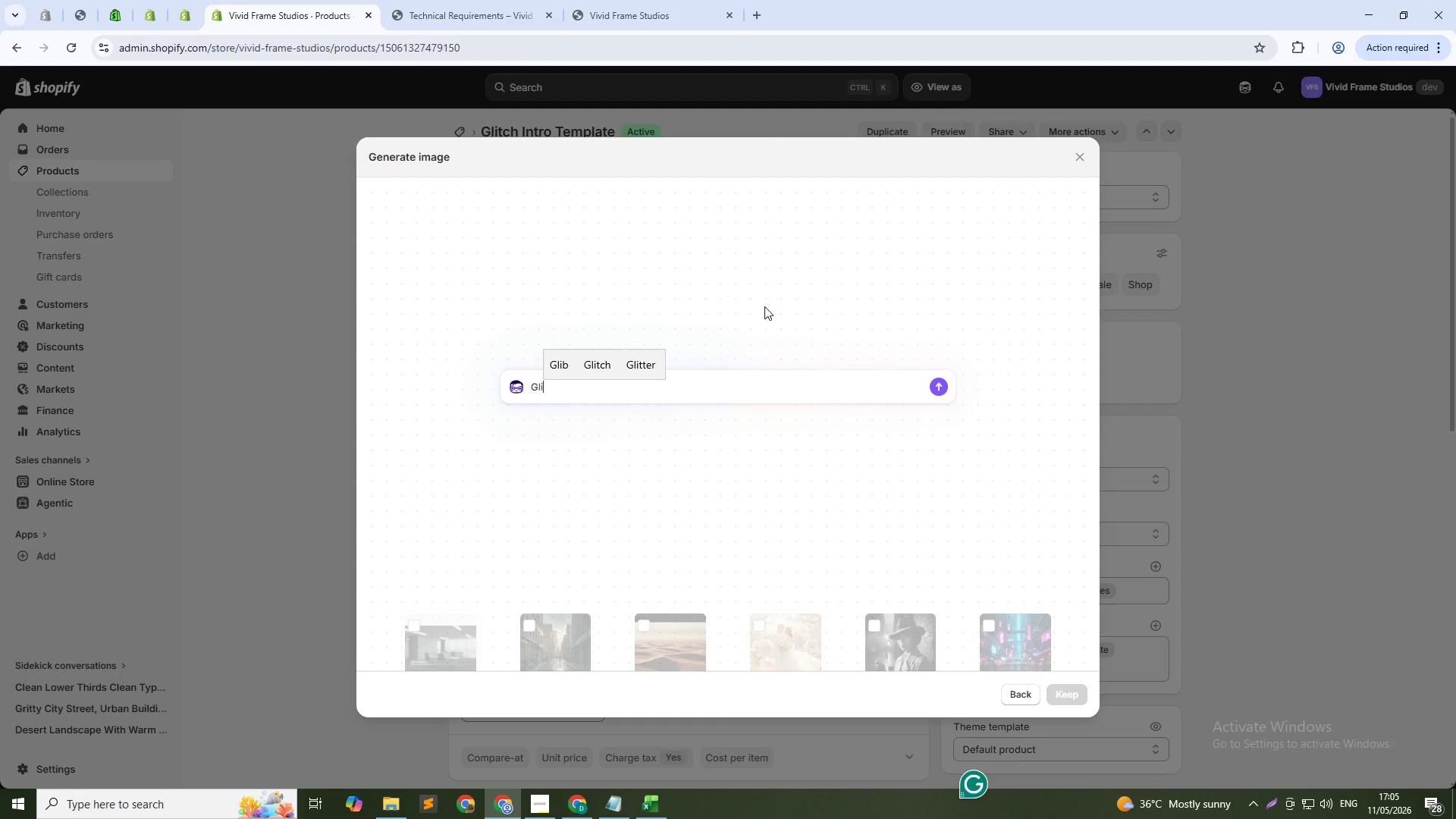 
type(tch Intro Template RGB split text with static noise and scanlines on dark background)
 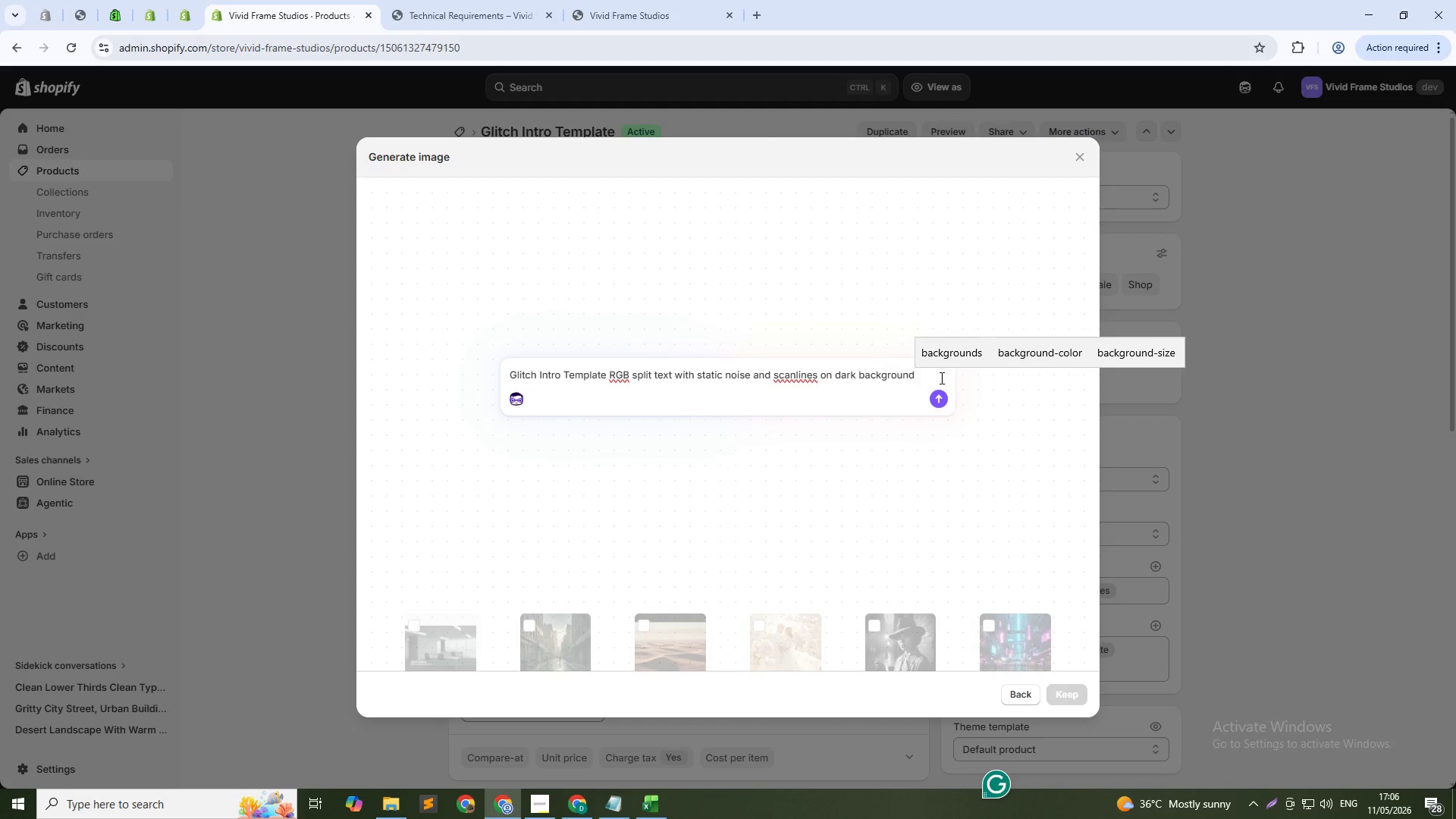 
left_click([937, 397])
 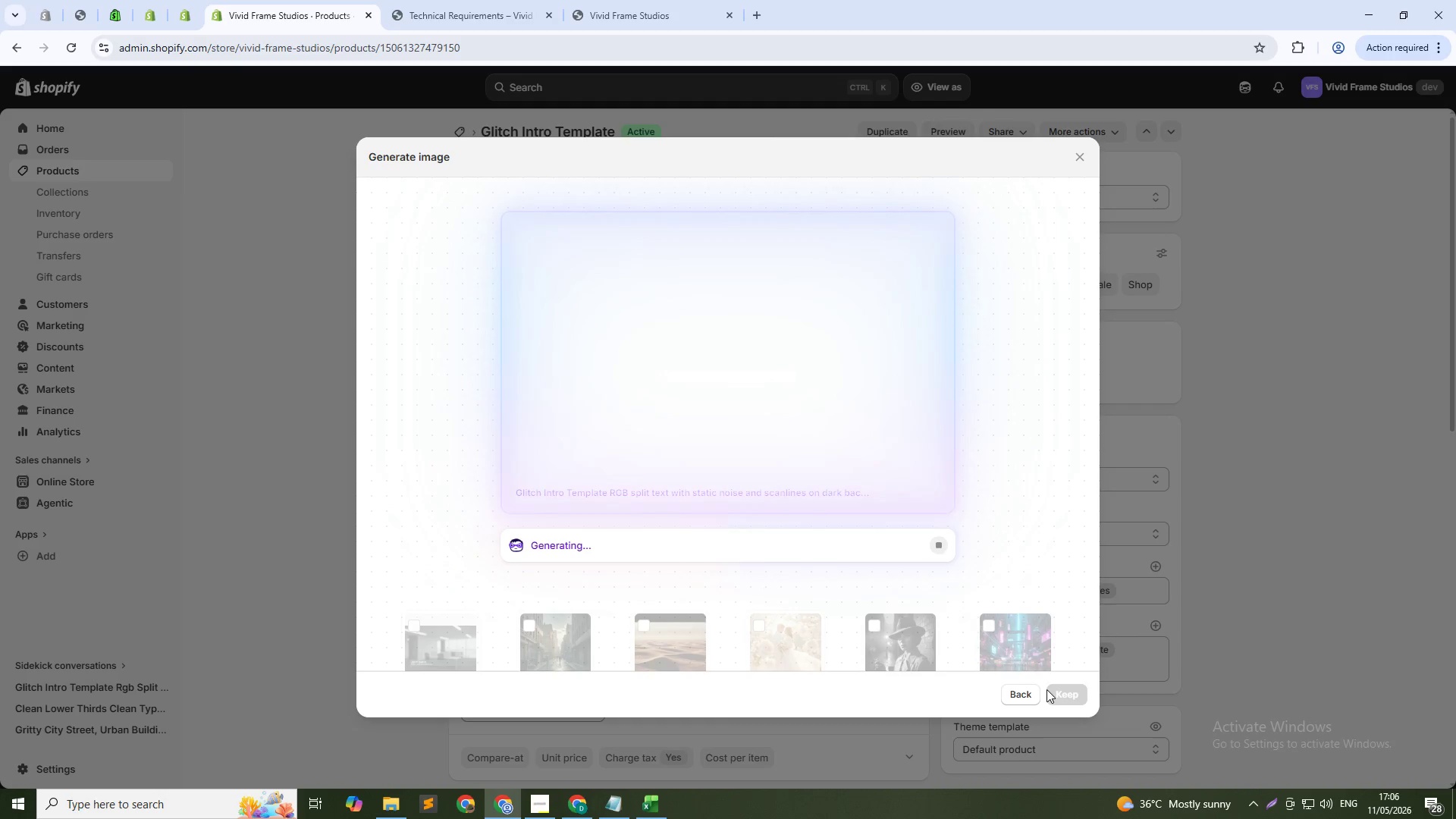 
wait(26.95)
 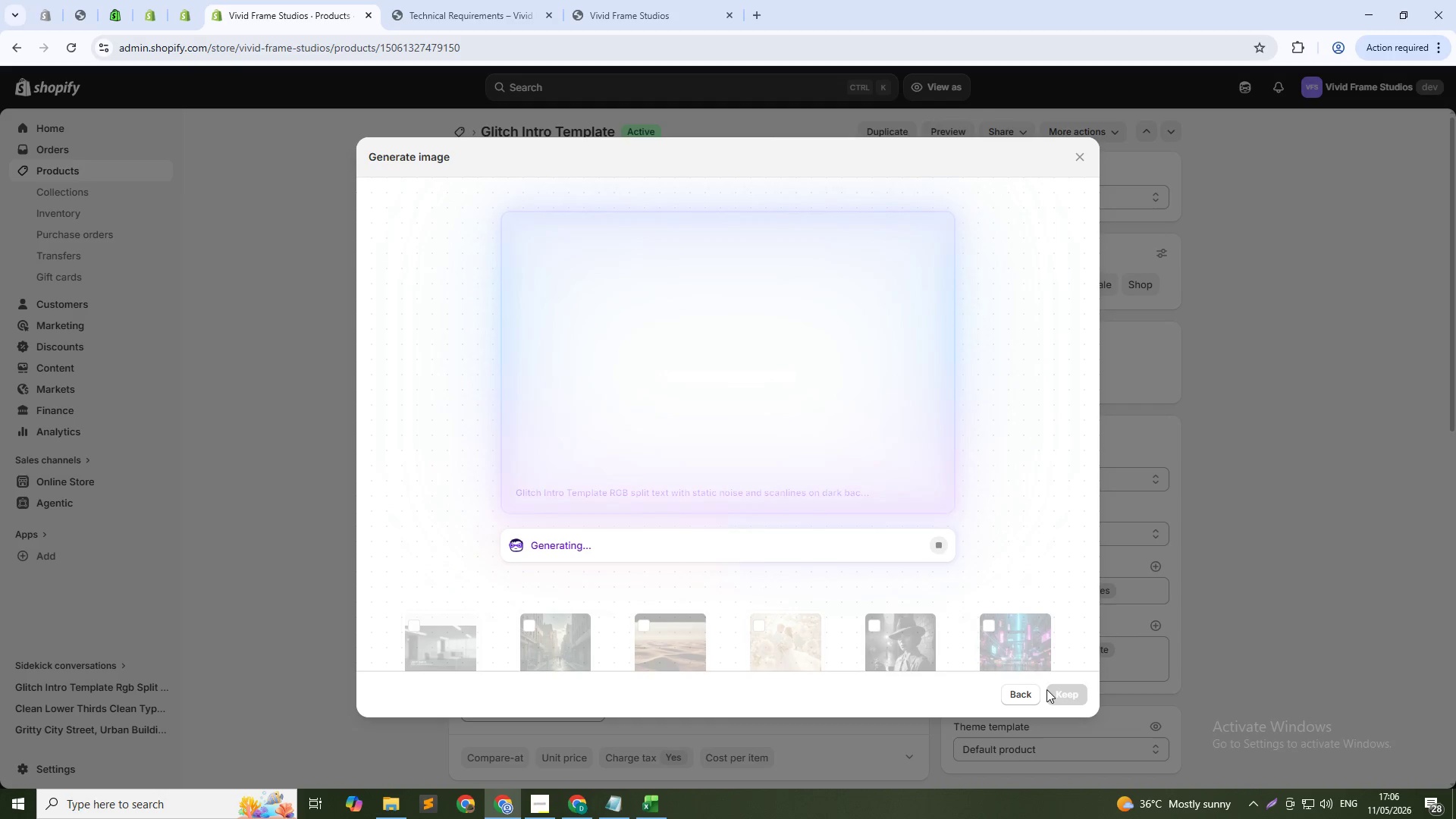 
left_click([1066, 694])
 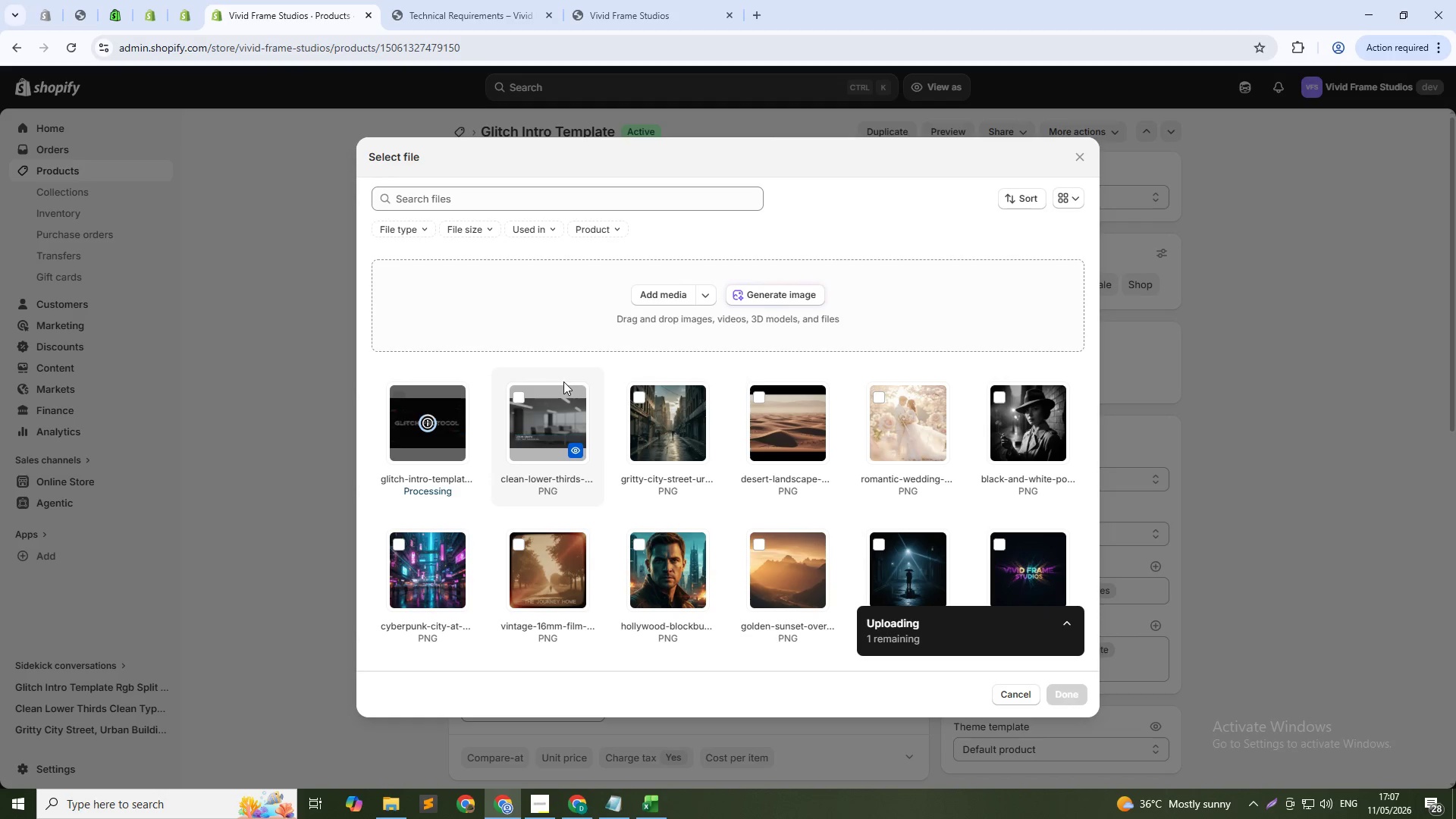 
wait(8.27)
 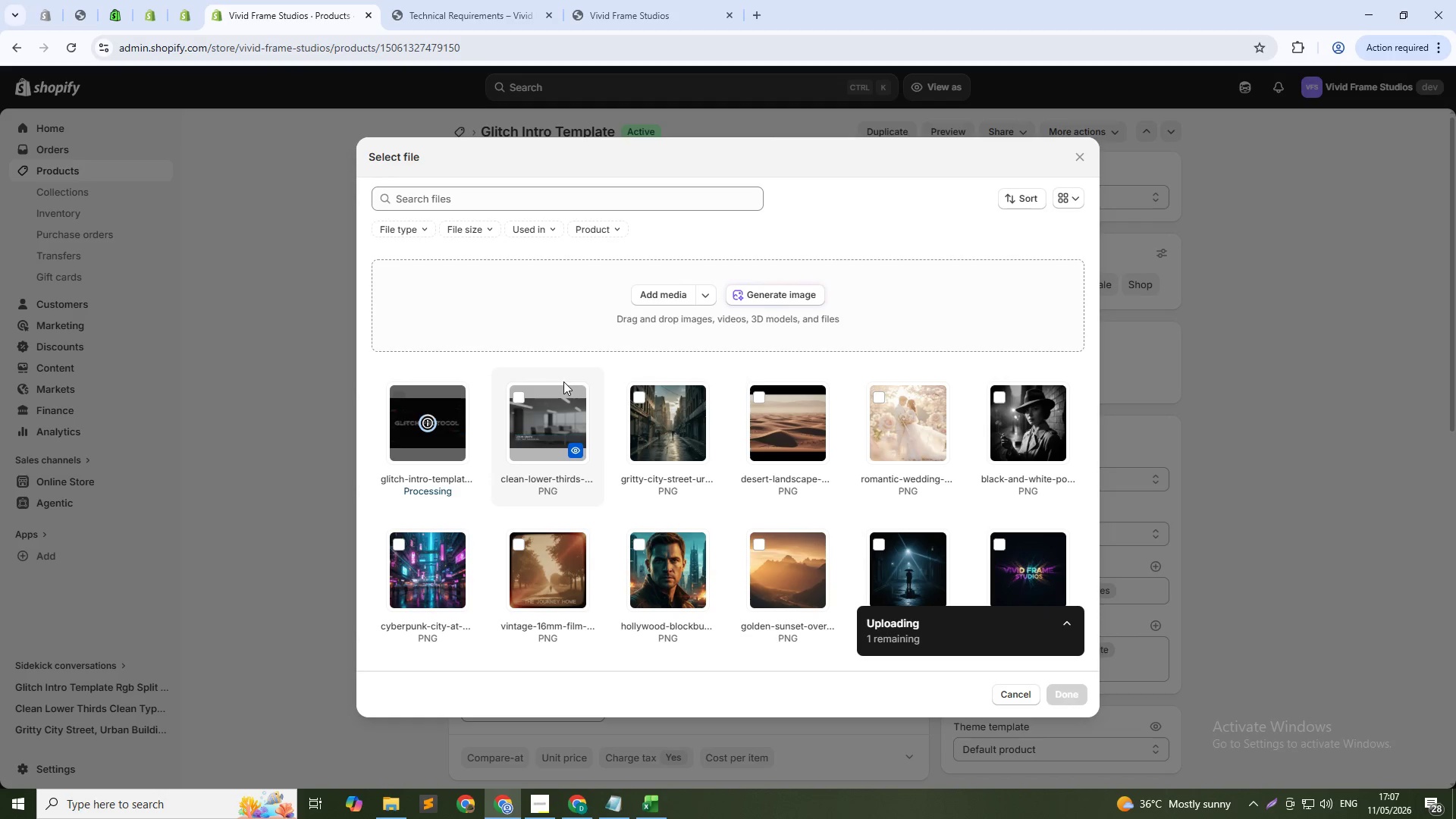 
left_click([1065, 693])
 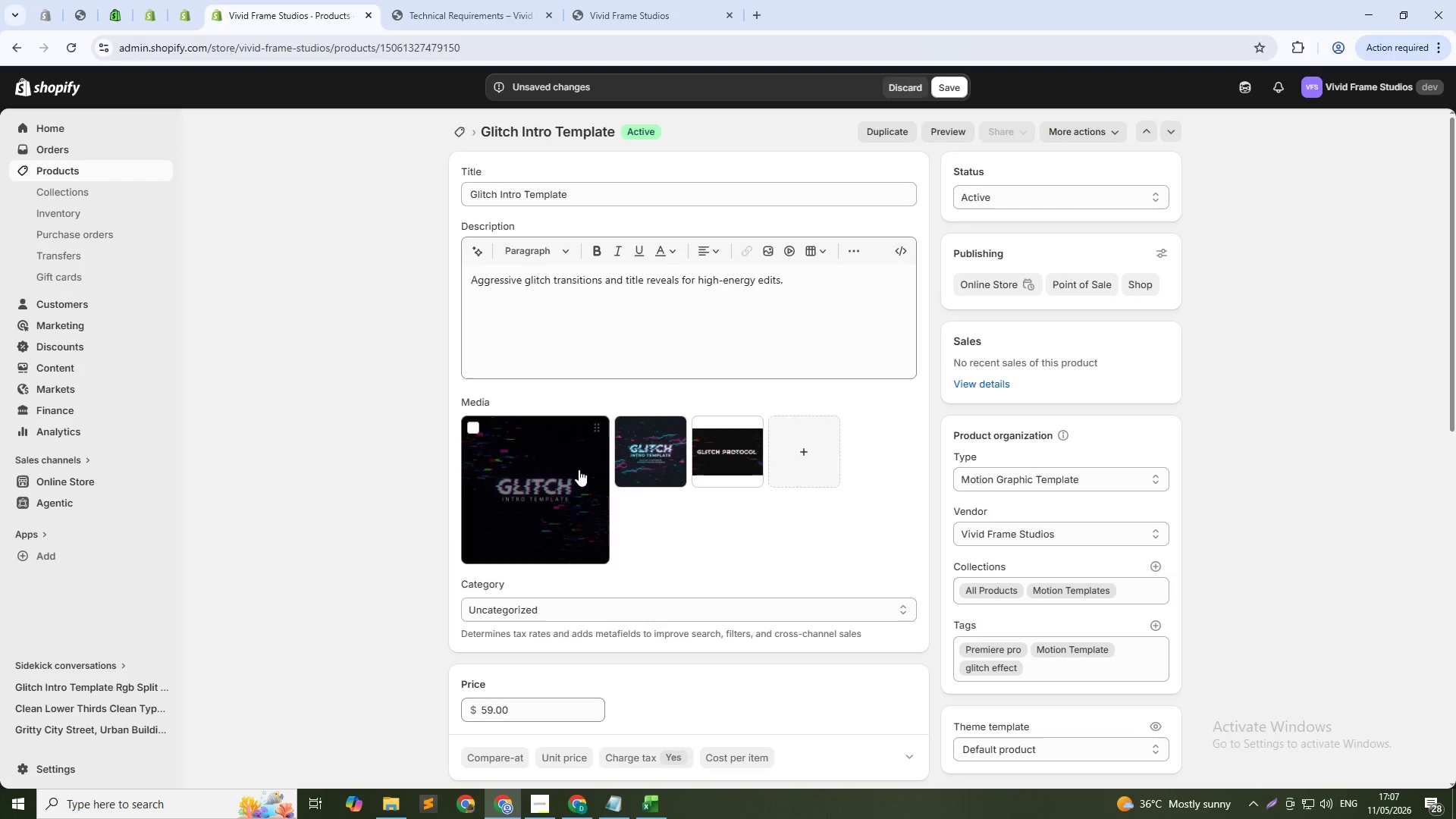 
left_click([719, 464])
 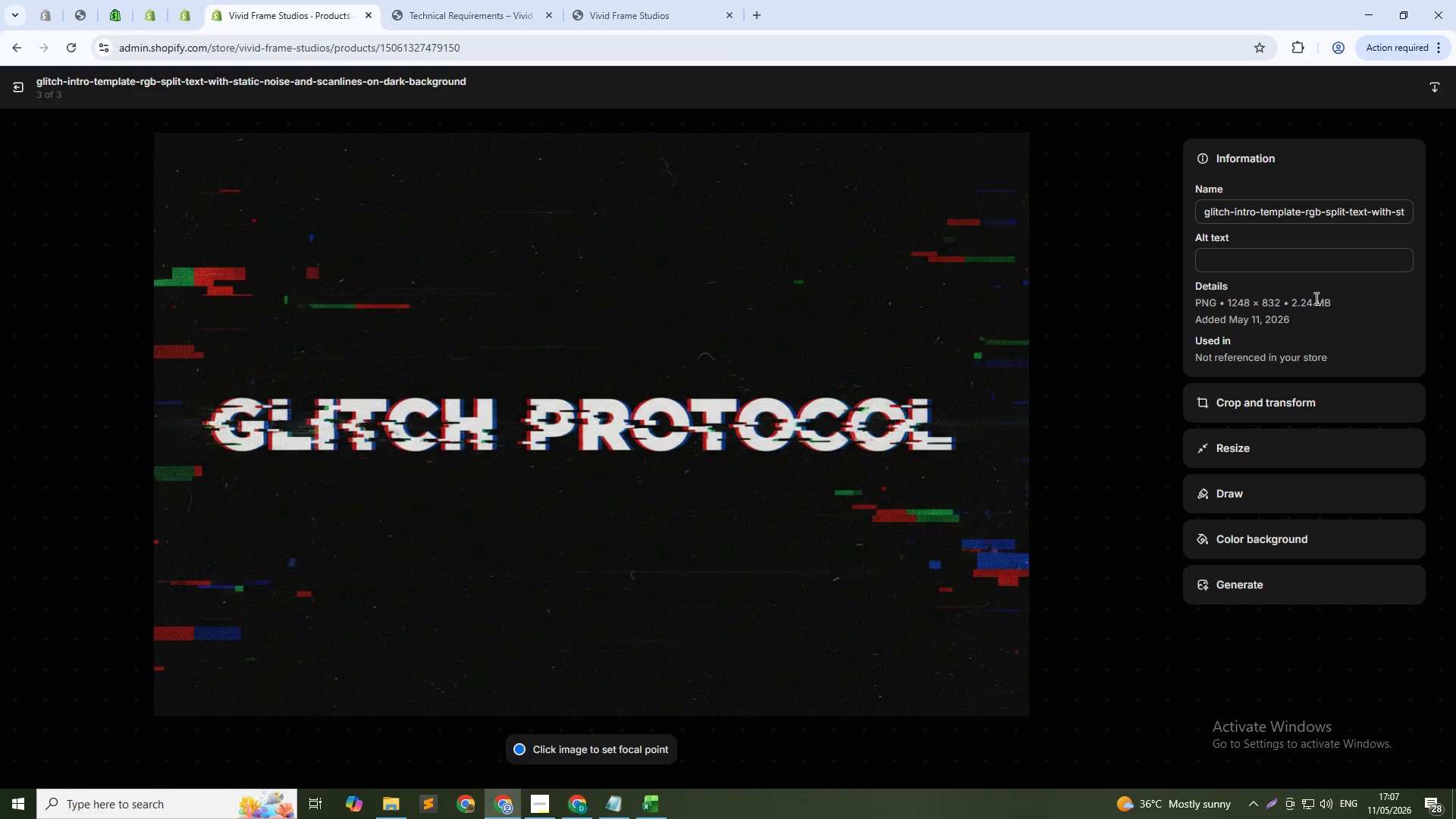 
left_click([1259, 252])
 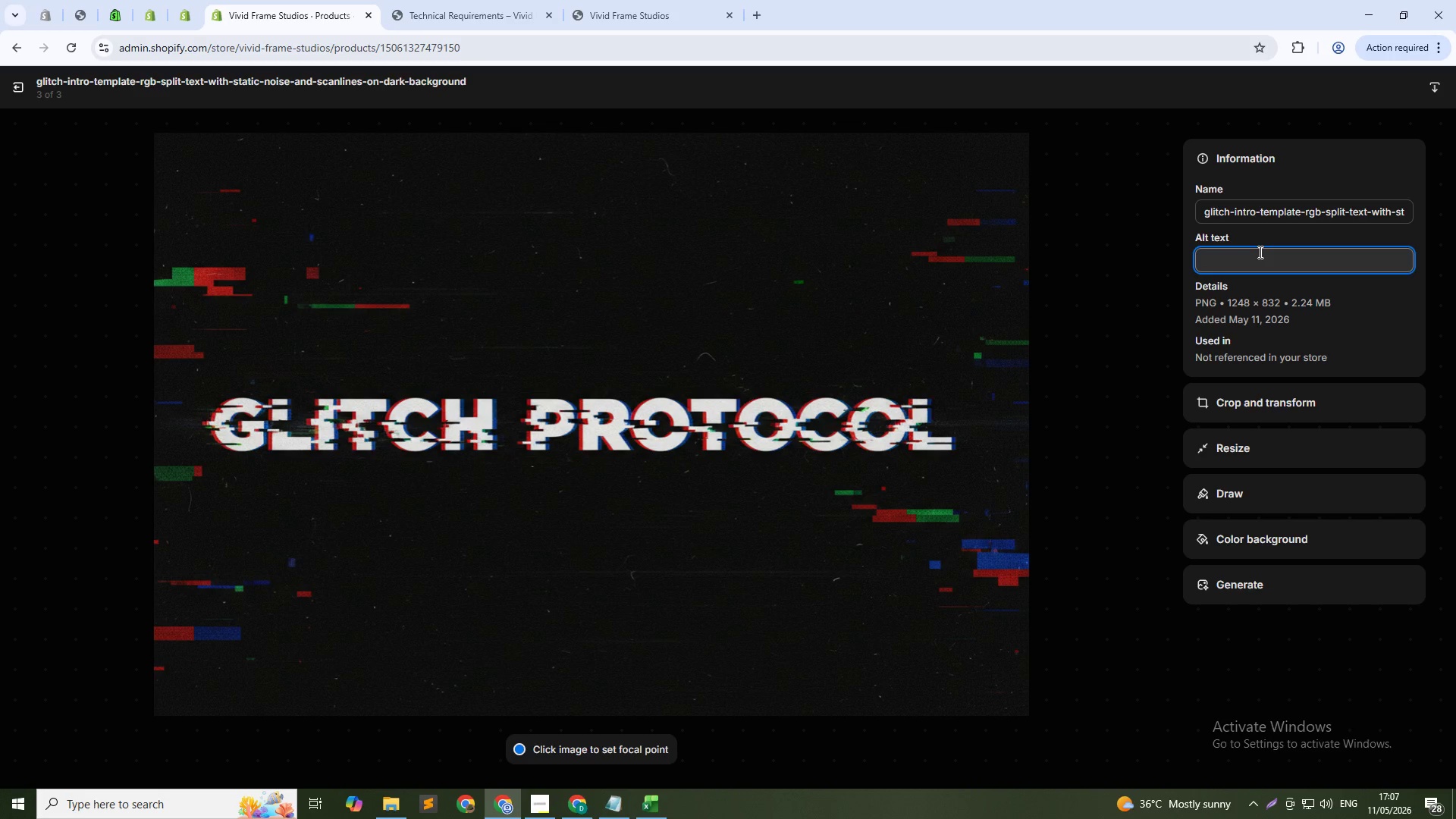 
type(Glitch Intro Template)
 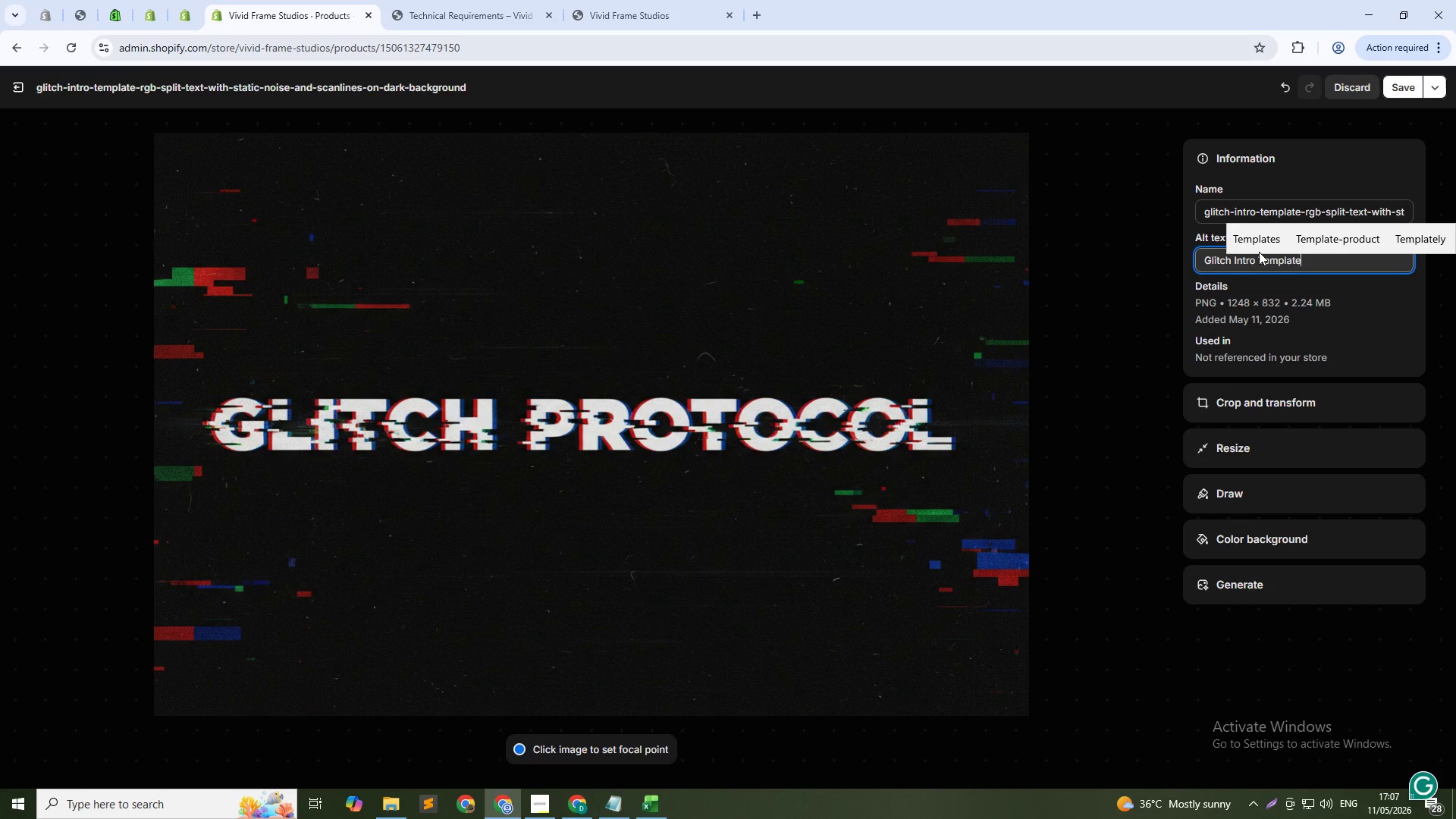 
type( RGB split text with static noise and scanlines on dark backgroud)
key(Backspace)
type(nd)
 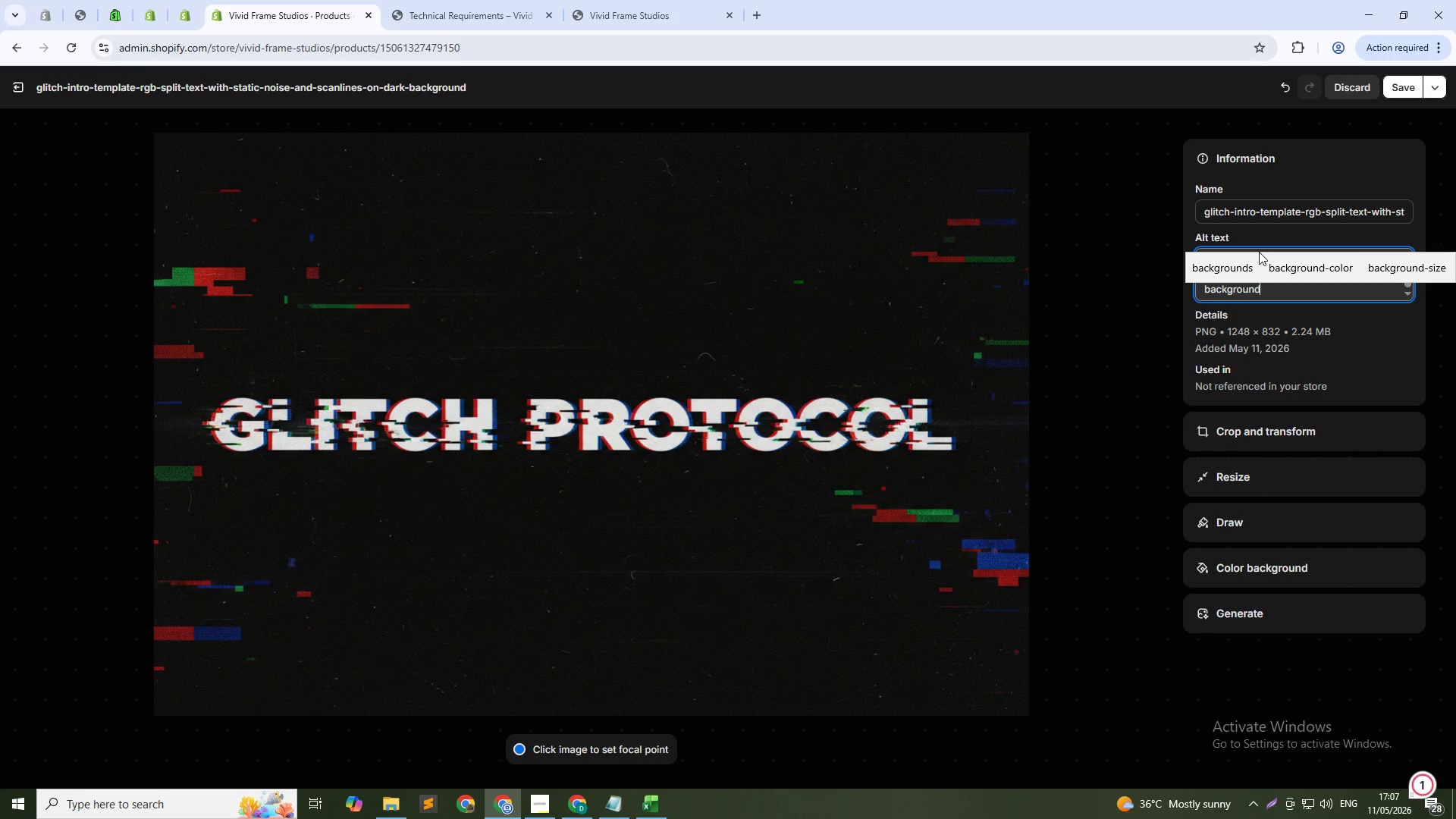 
left_click([1325, 300])
 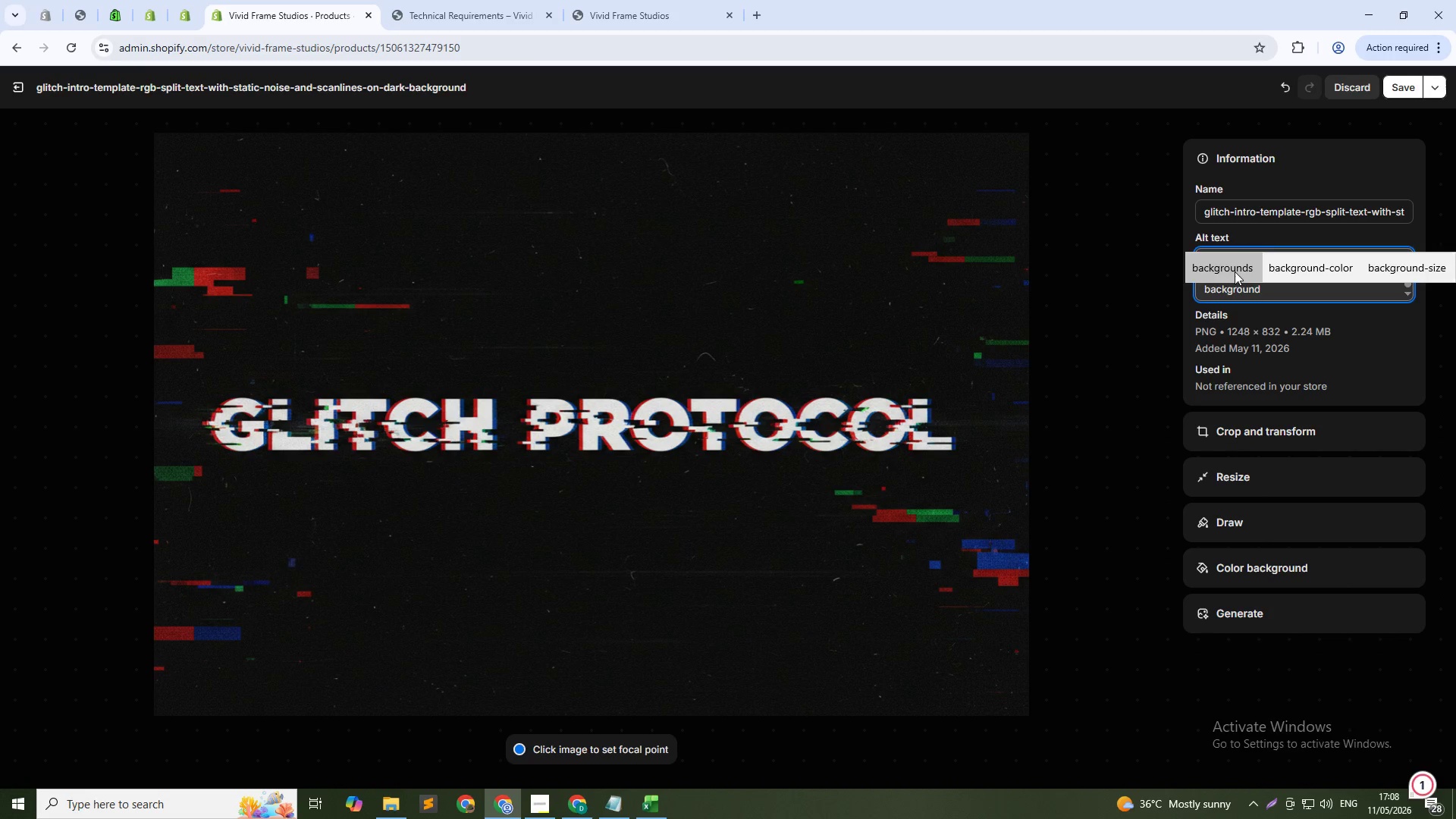 
left_click([1223, 266])
 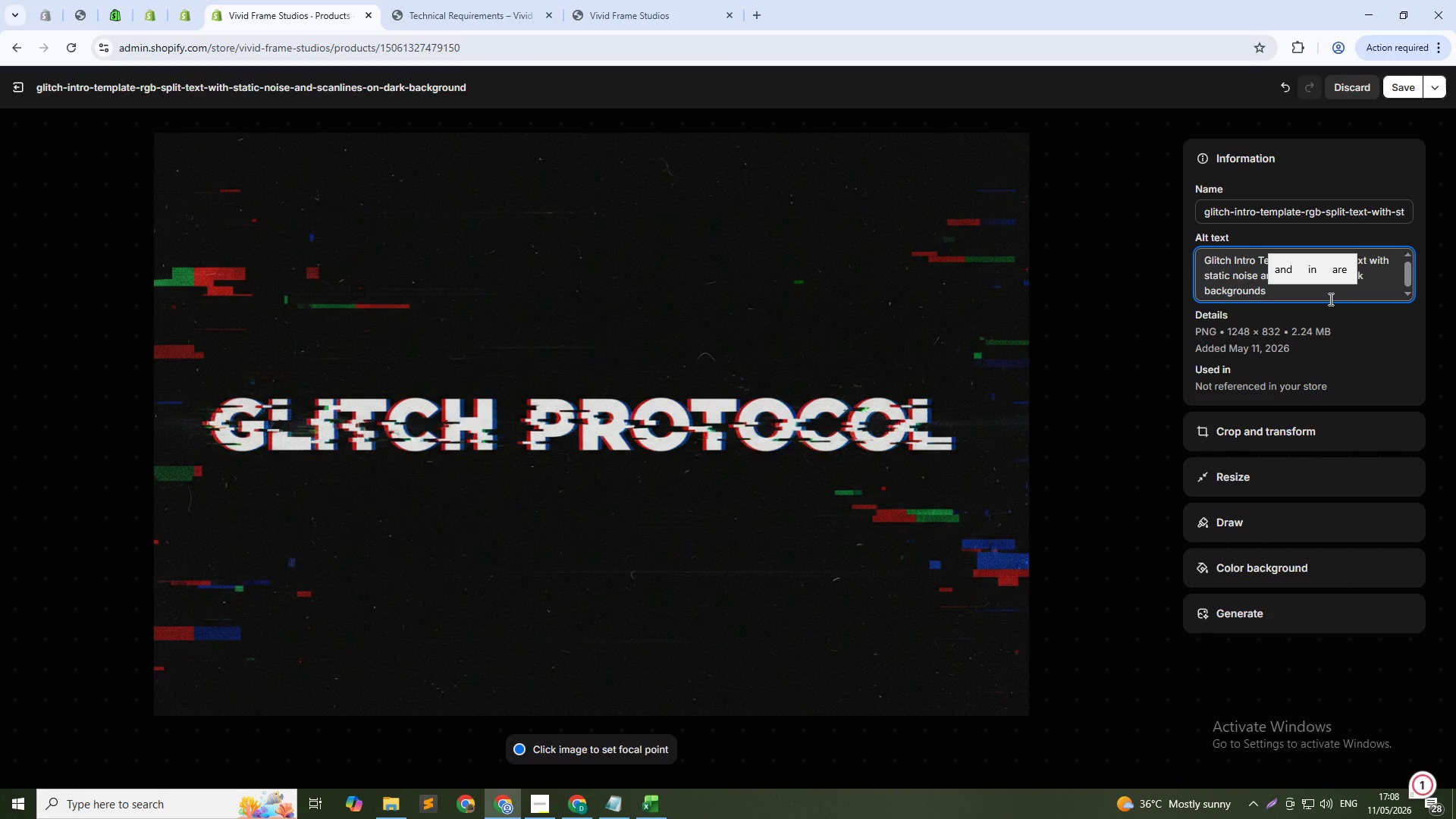 
key(Backspace)
 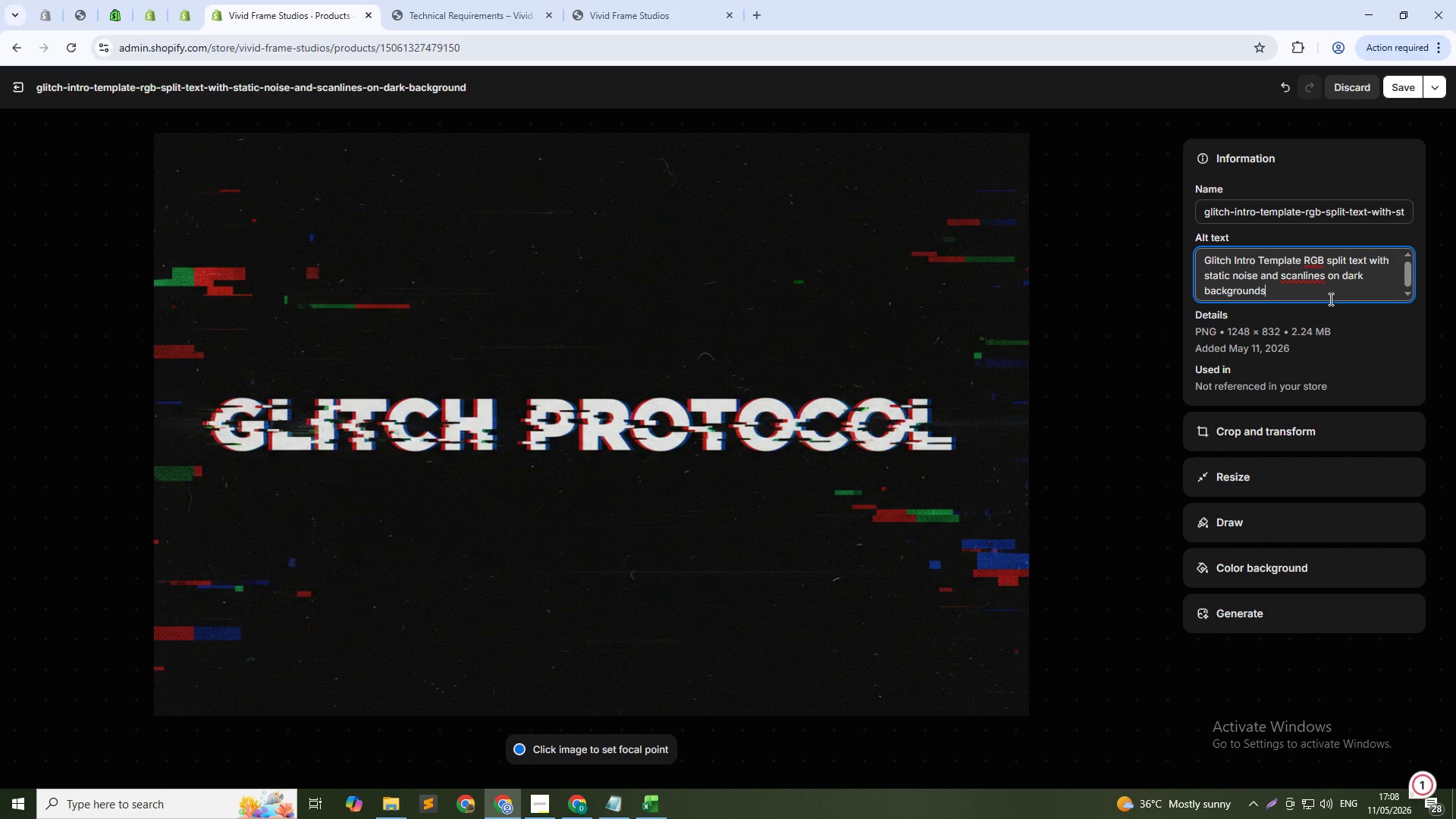 
key(Period)
 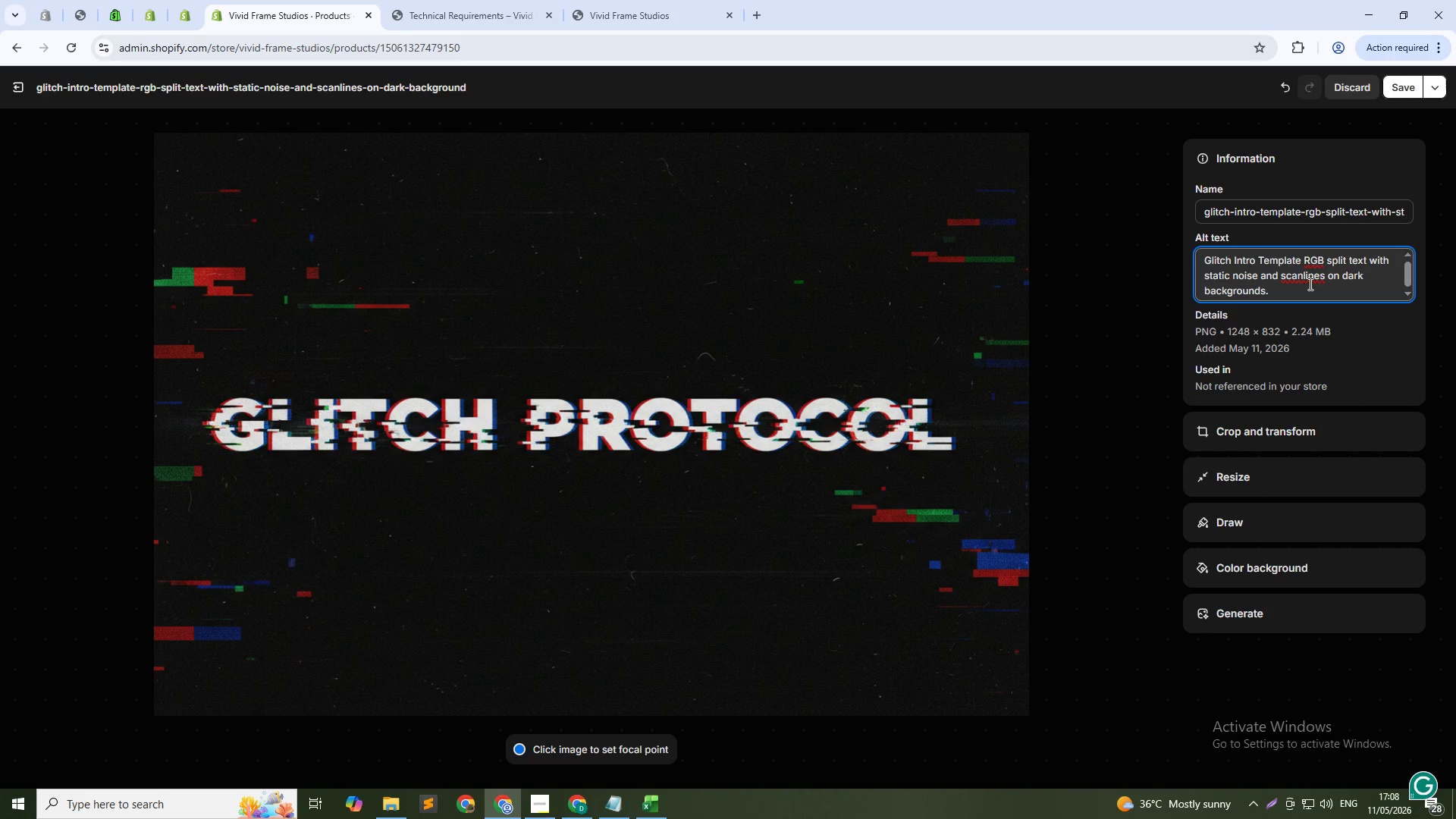 
wait(9.83)
 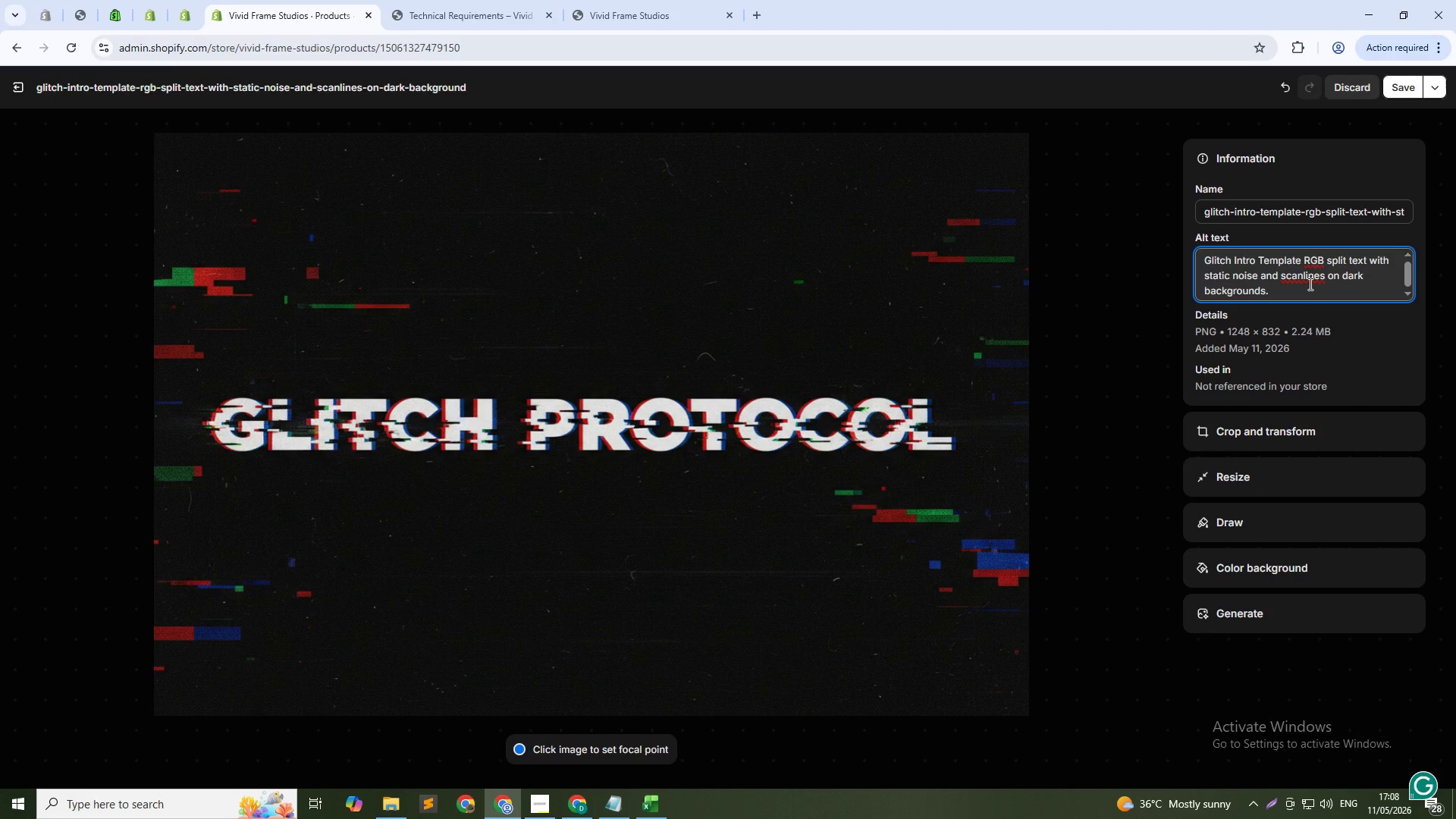 
key(Backspace)
 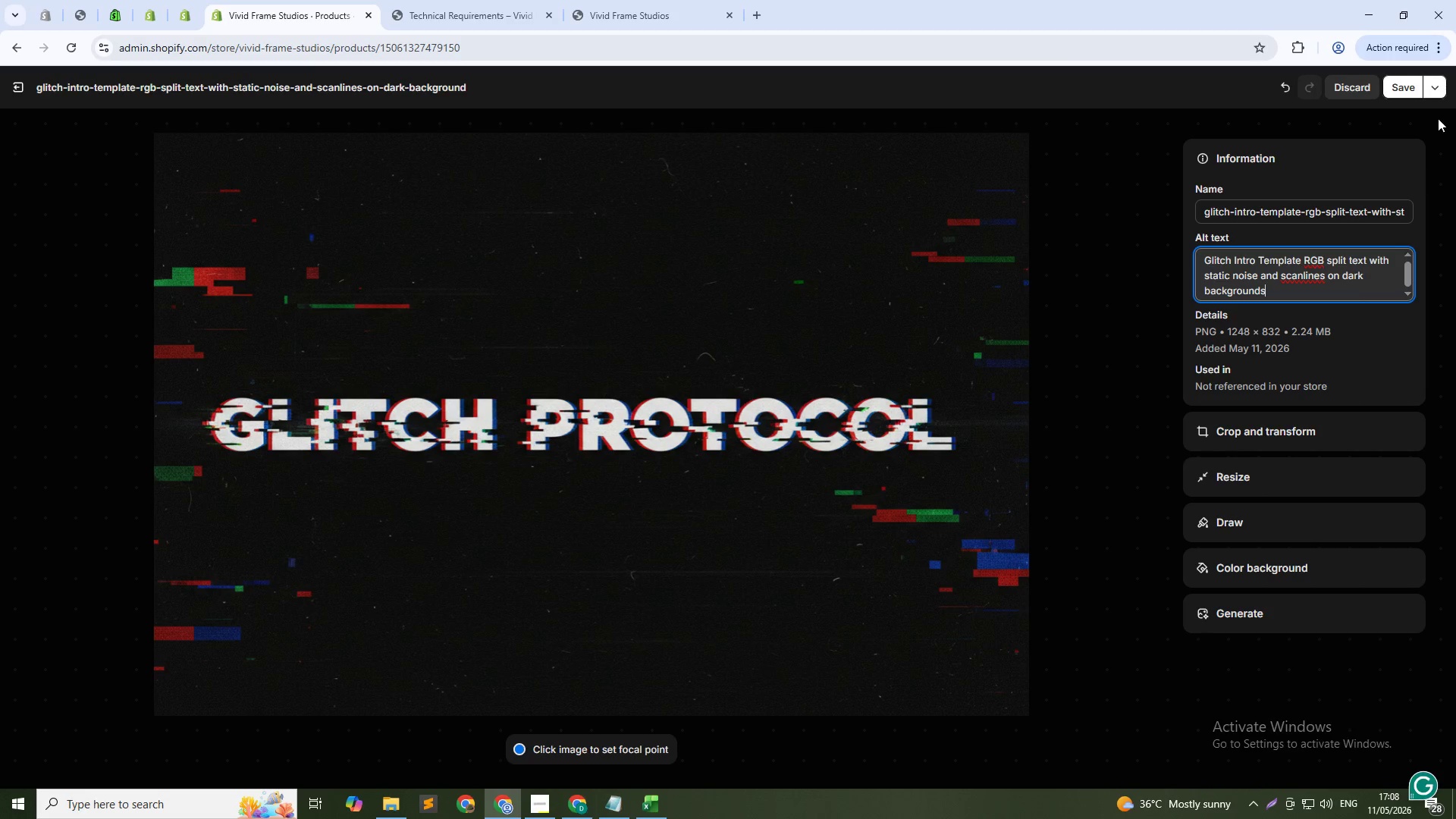 
left_click([1401, 88])
 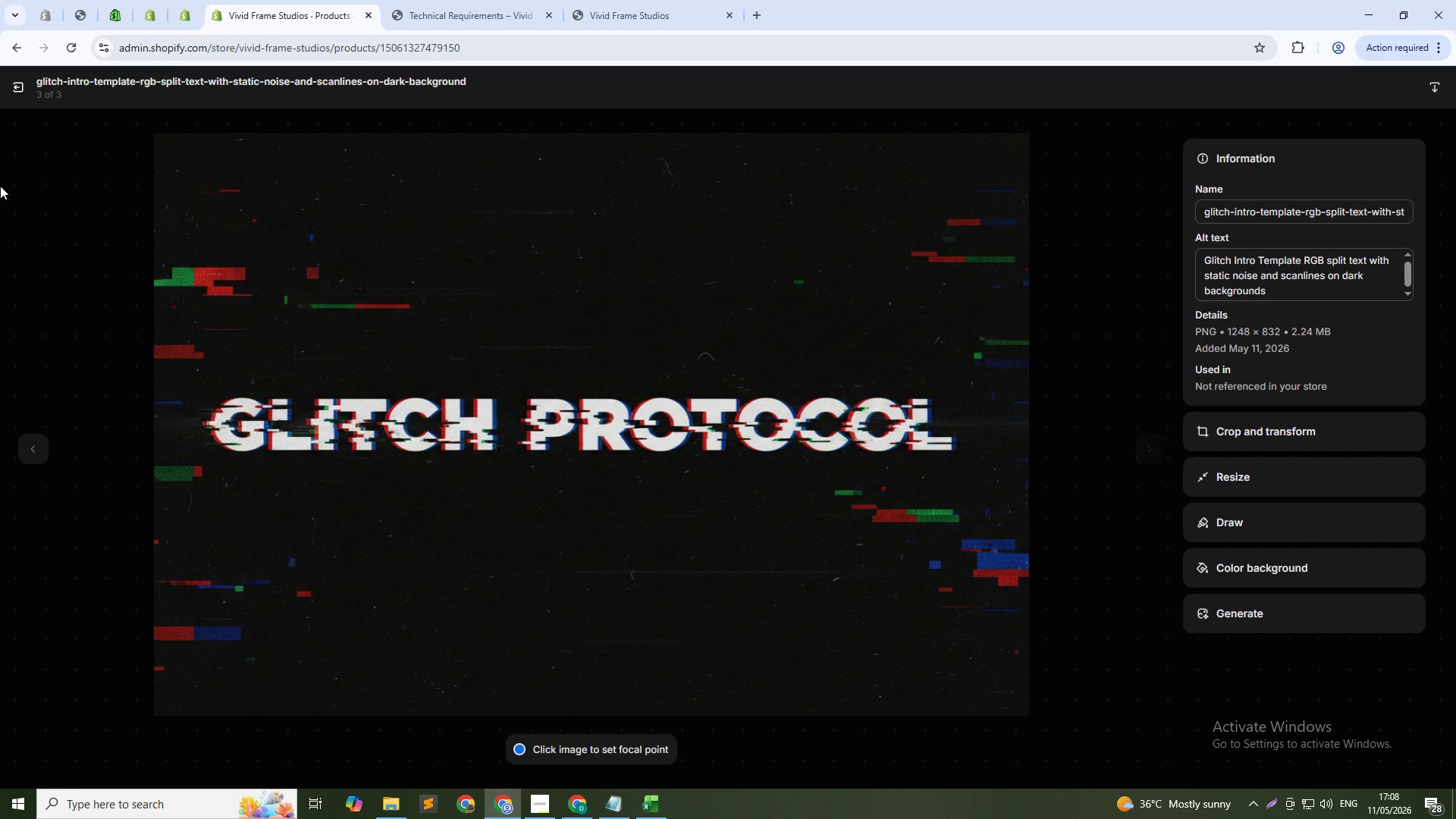 
wait(7.41)
 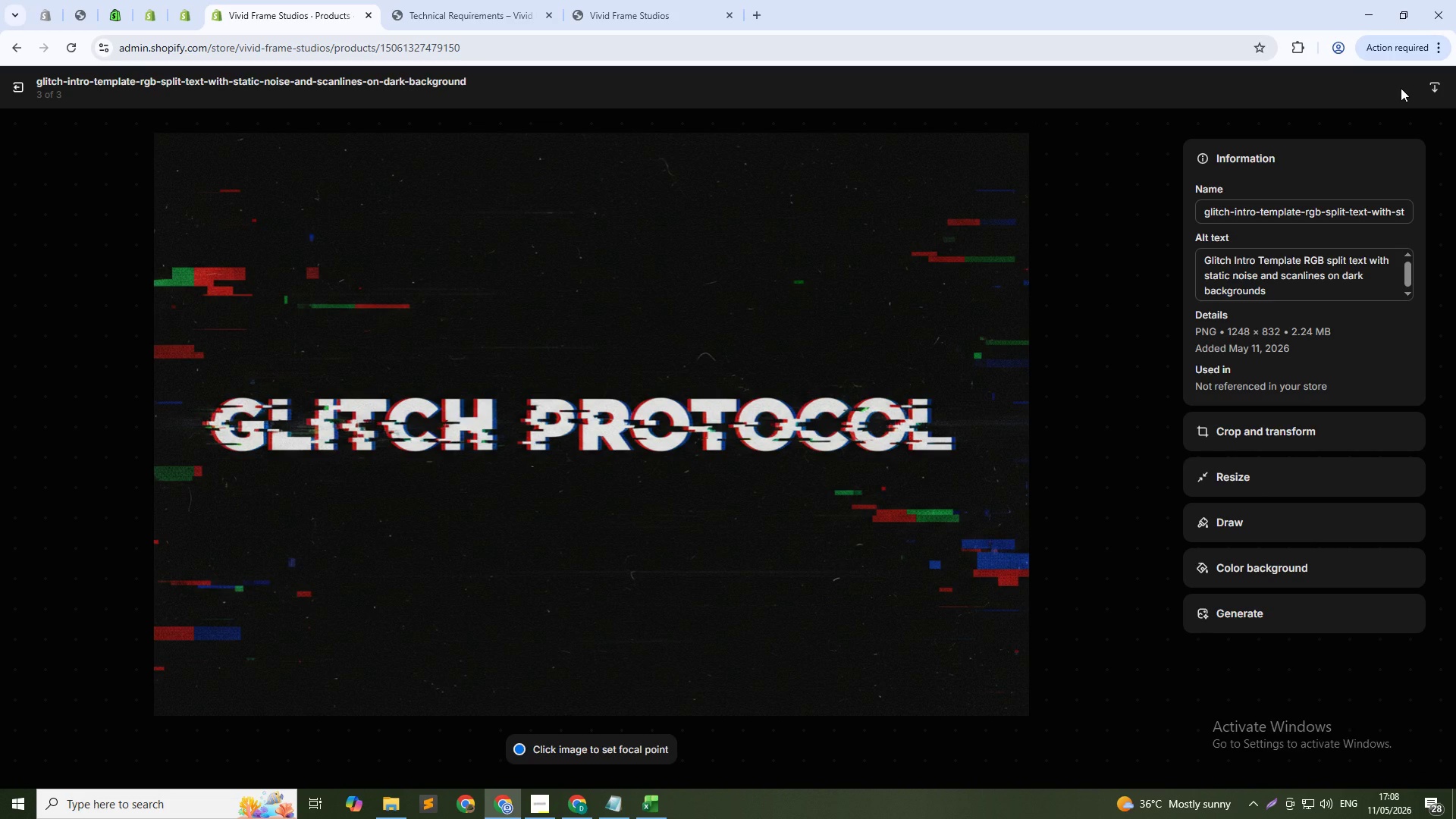 
left_click([945, 86])
 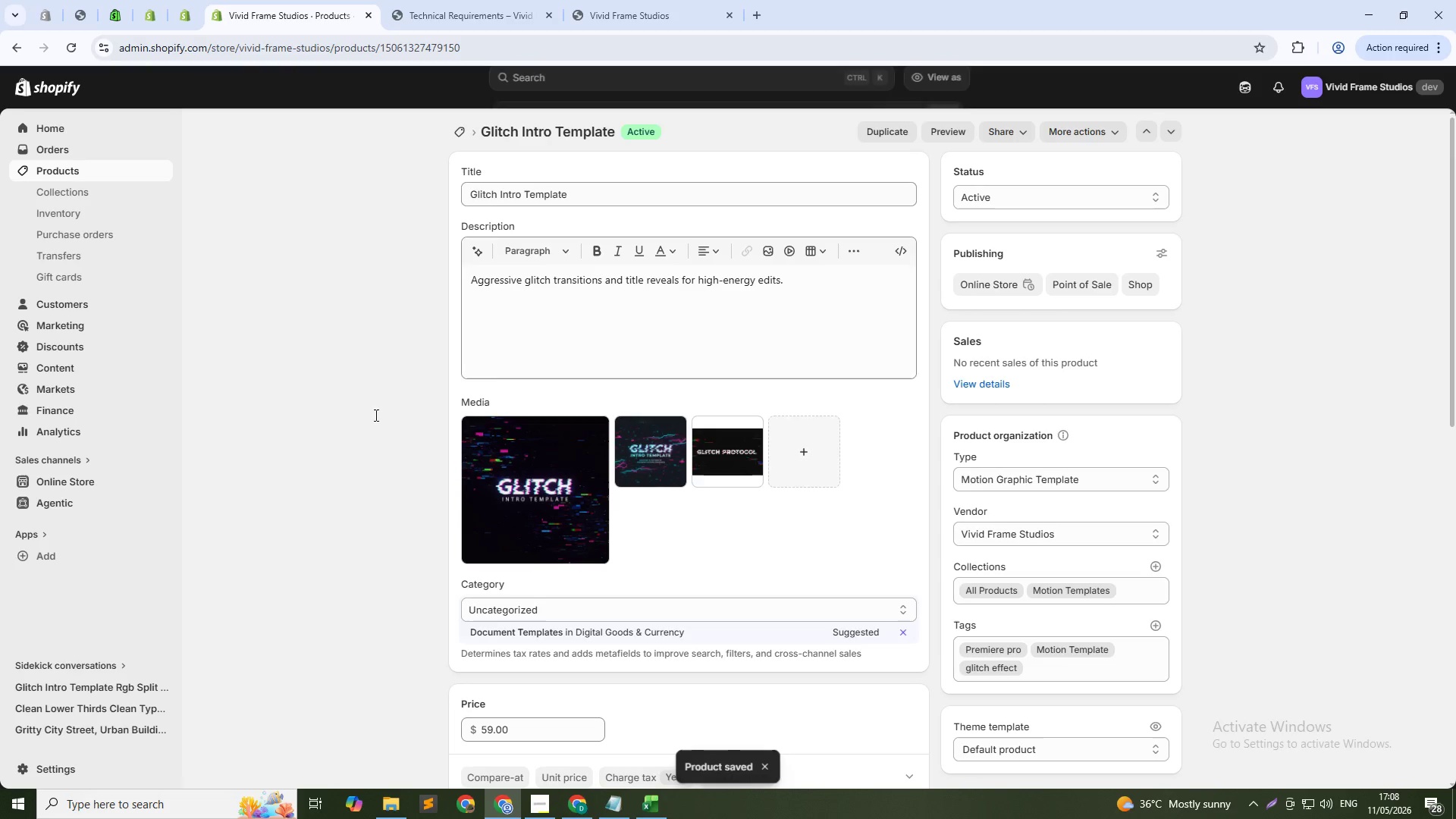 
left_click([93, 171])
 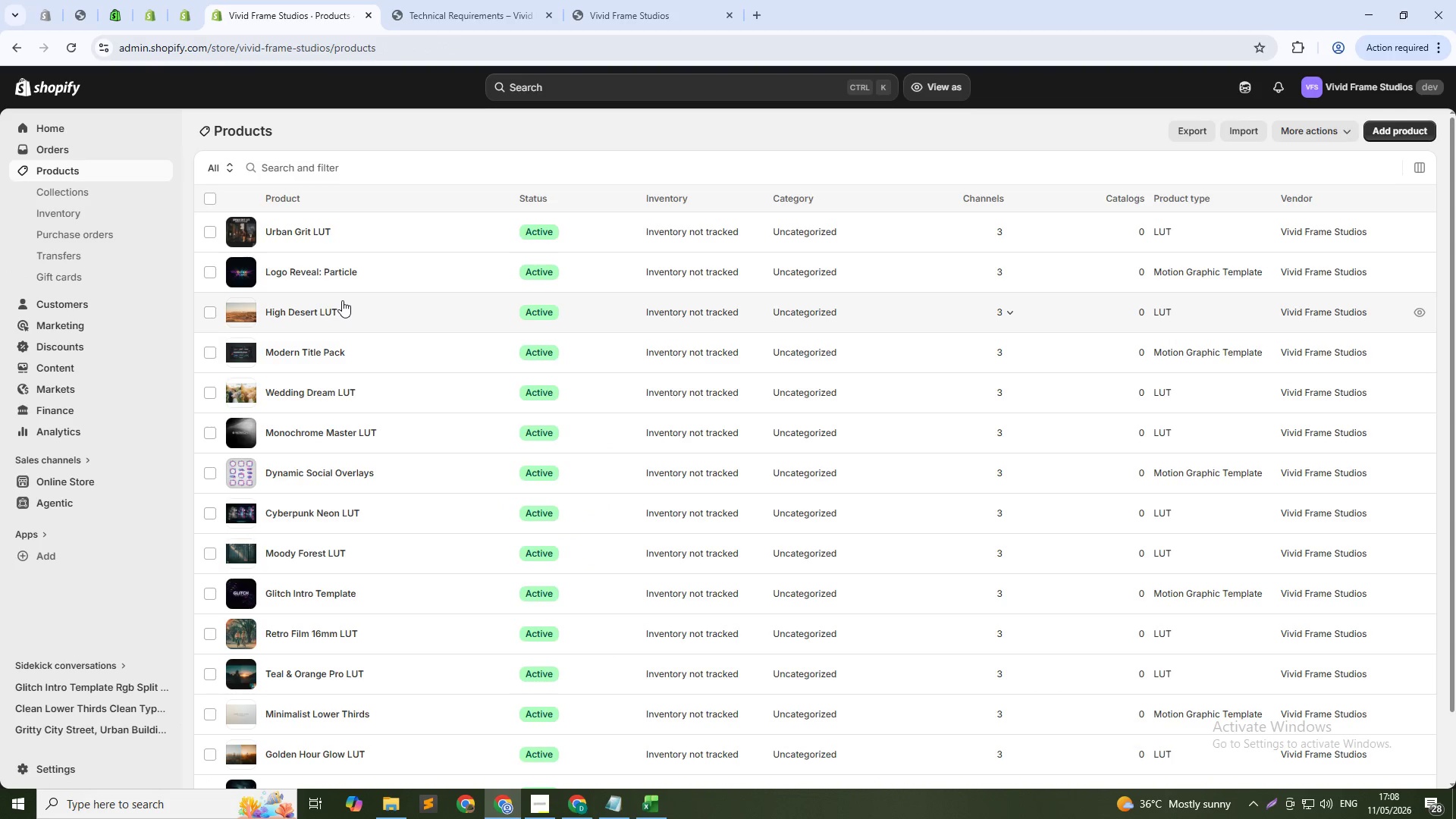 
wait(5.5)
 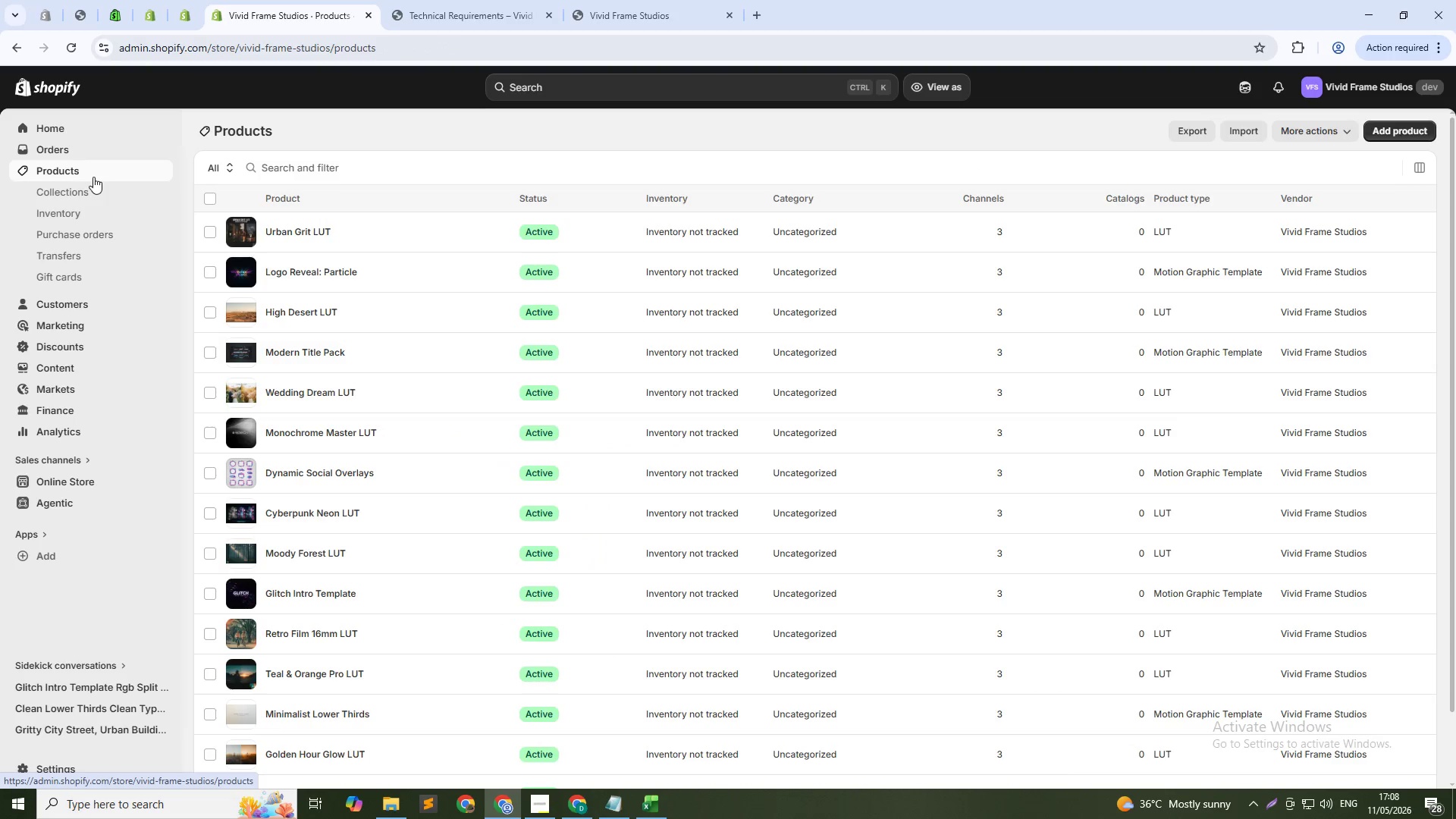 
scroll: coordinate [342, 300], scroll_direction: down, amount: 3.0
 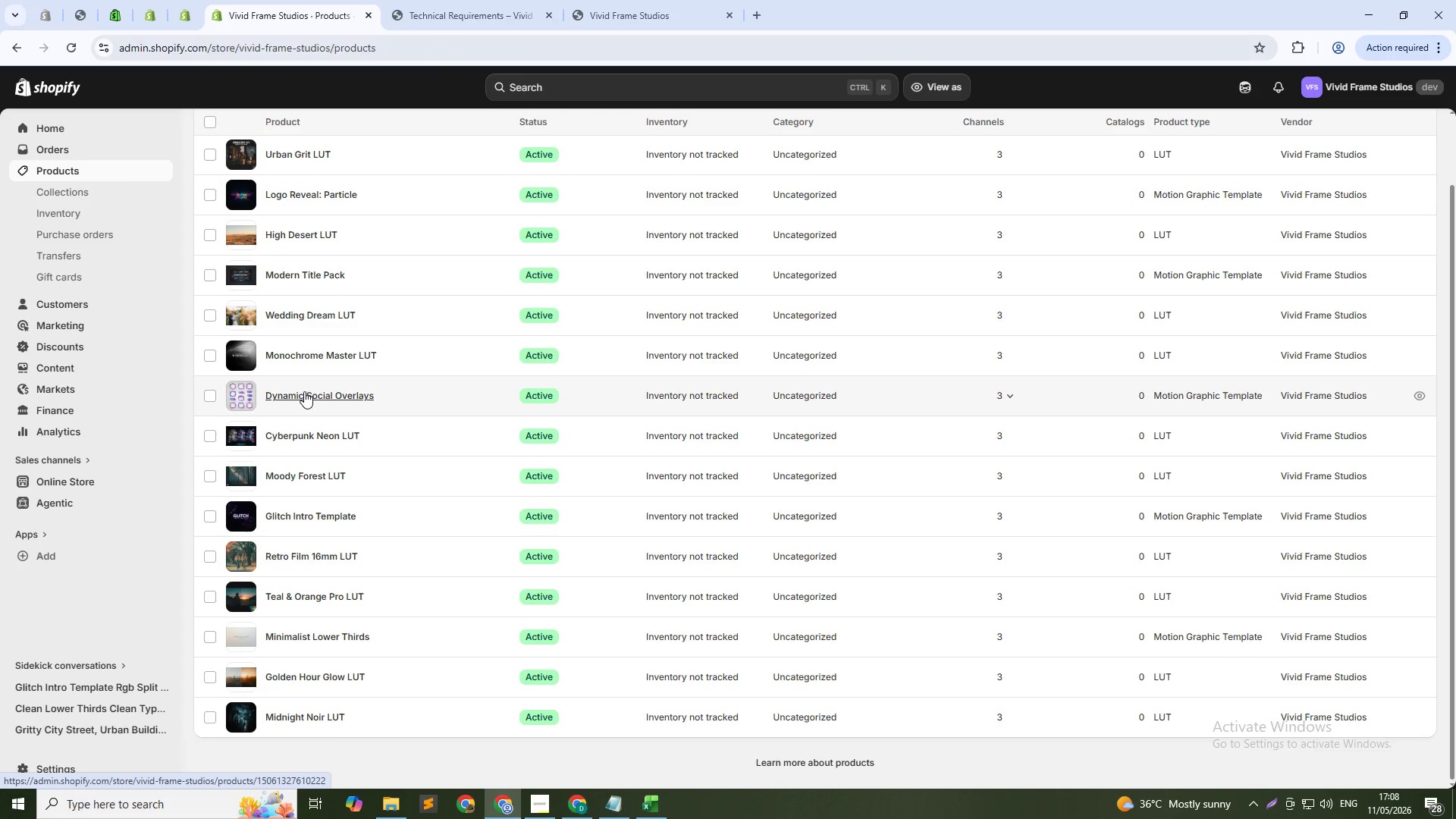 
left_click([304, 391])
 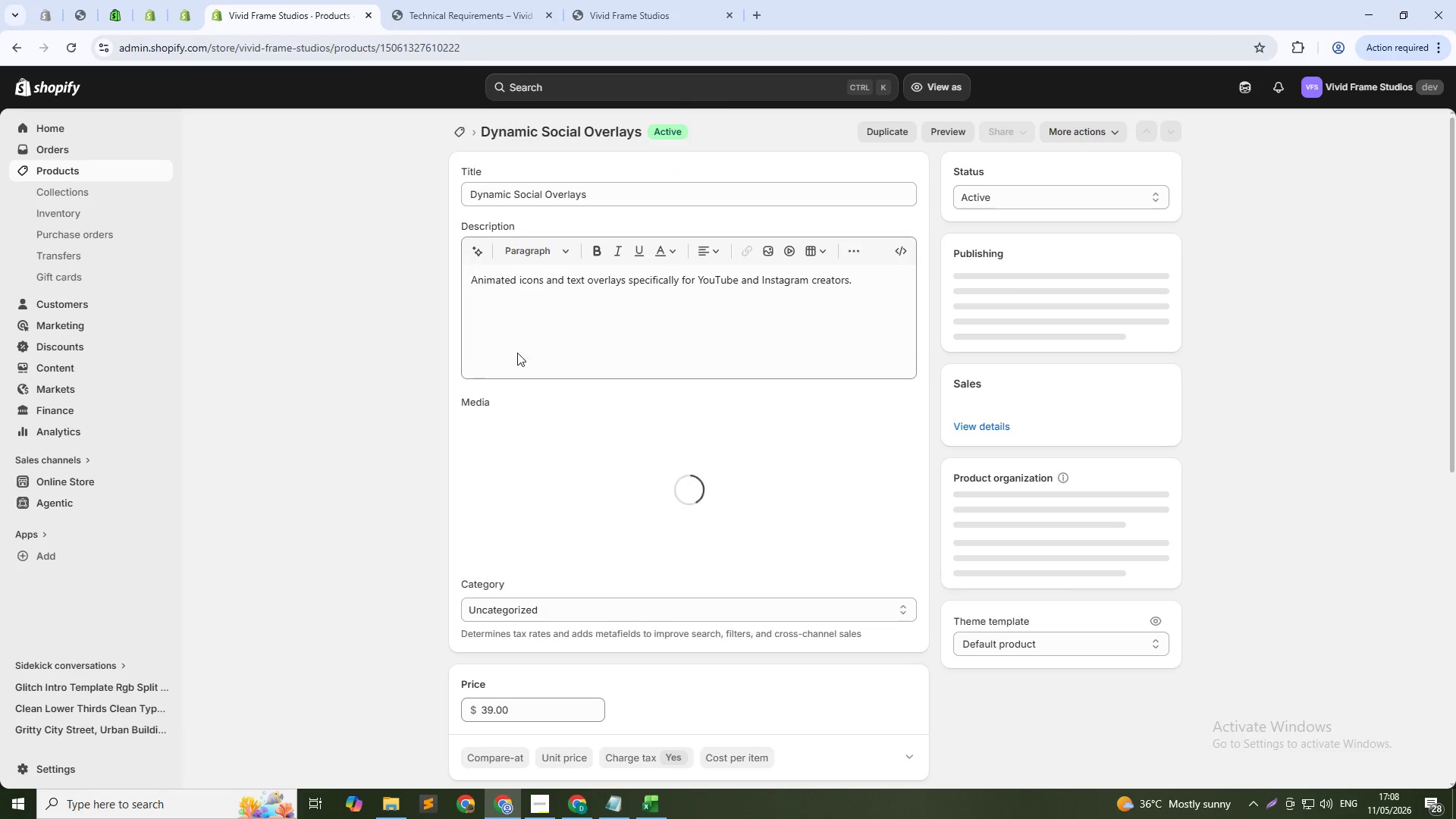 
left_click([725, 463])
 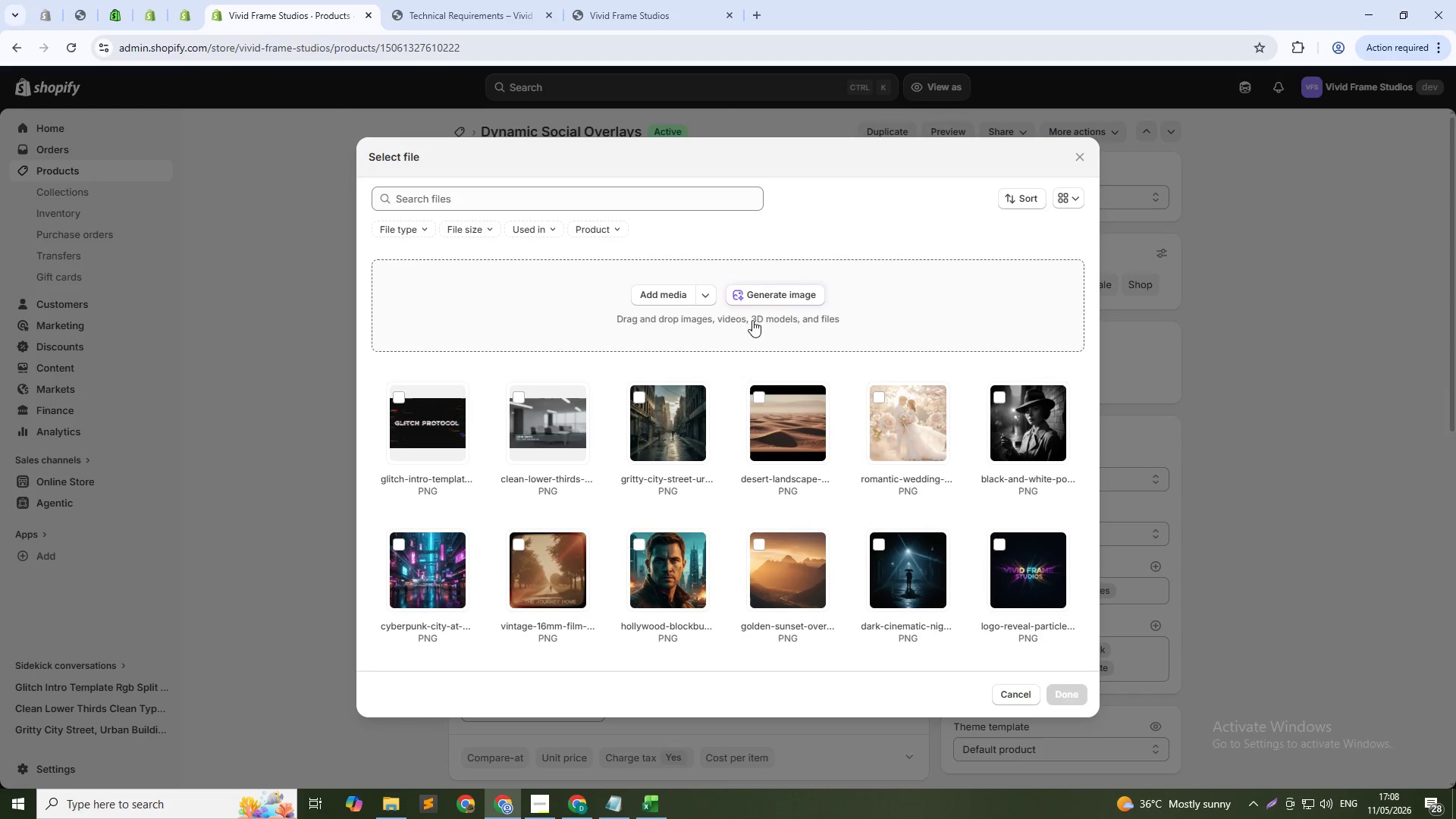 
left_click([768, 295])
 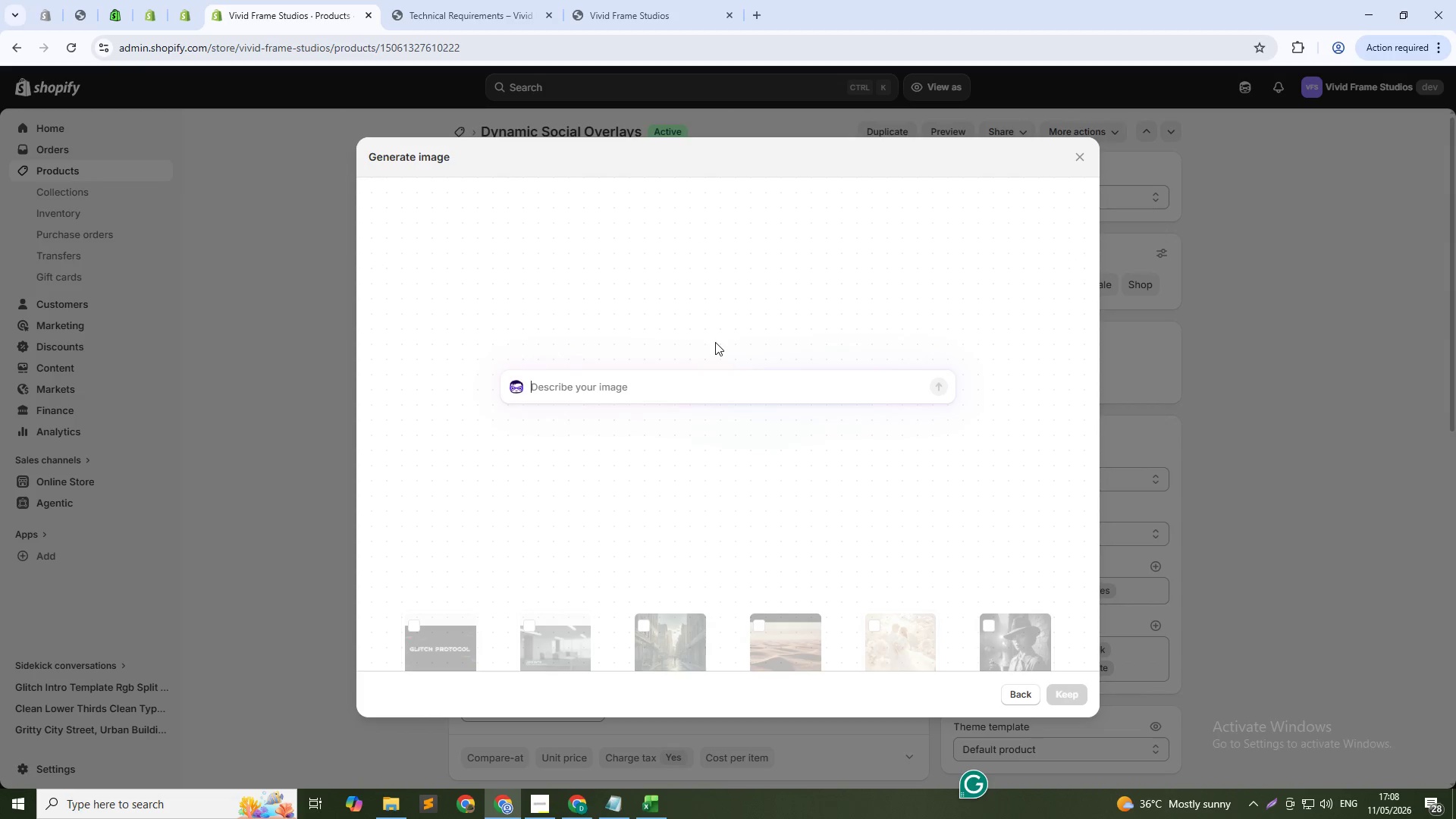 
type(SOcial)
key(Backspace)
key(Backspace)
key(Backspace)
key(Backspace)
key(Backspace)
type(ocil)
key(Backspace)
type(al media animated icons, subscribe button, line heart, notification bell, youtube overlay graphics, colorful call to c)
key(Backspace)
type(action, 1:1)
 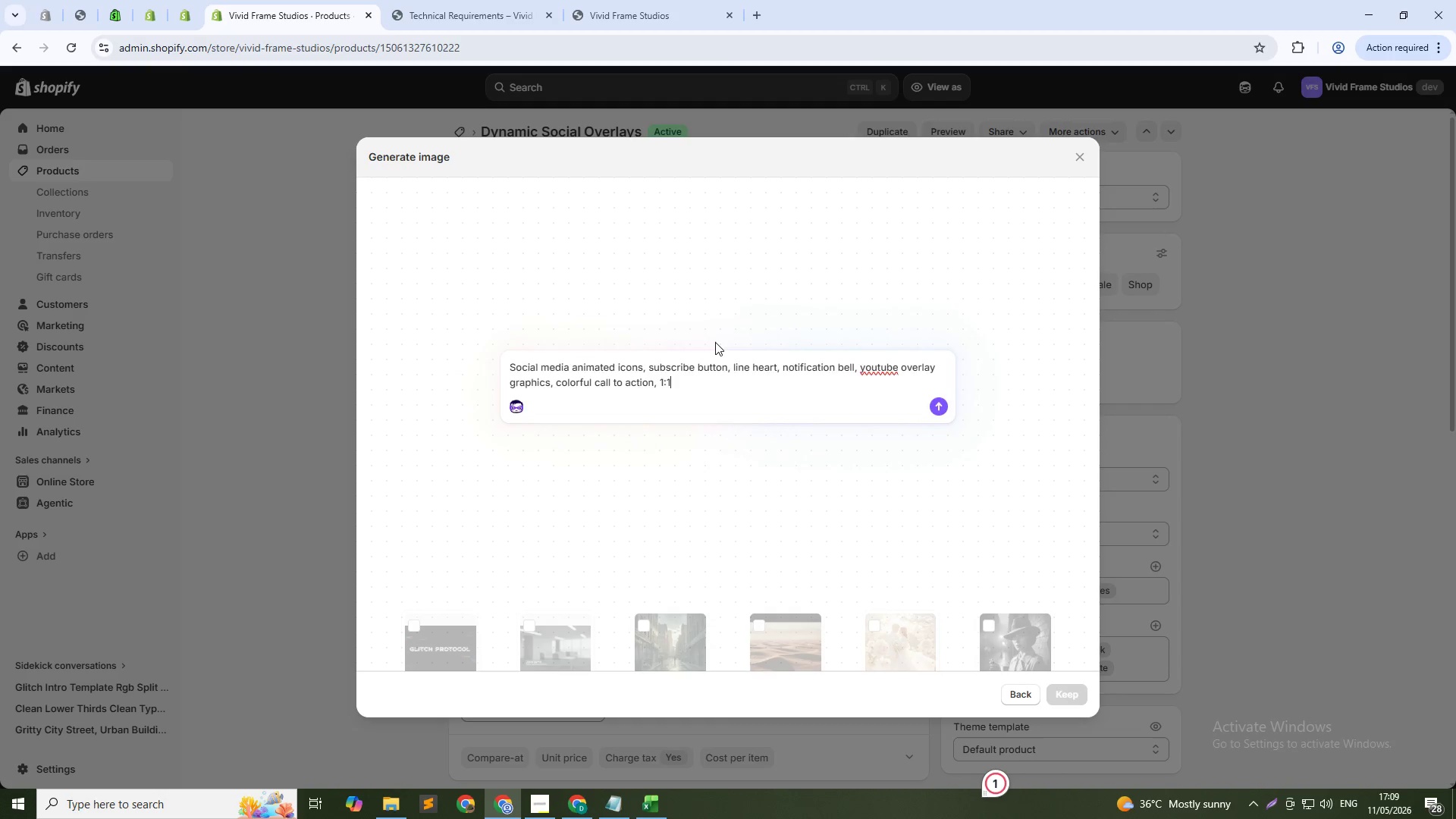 
key(Enter)
 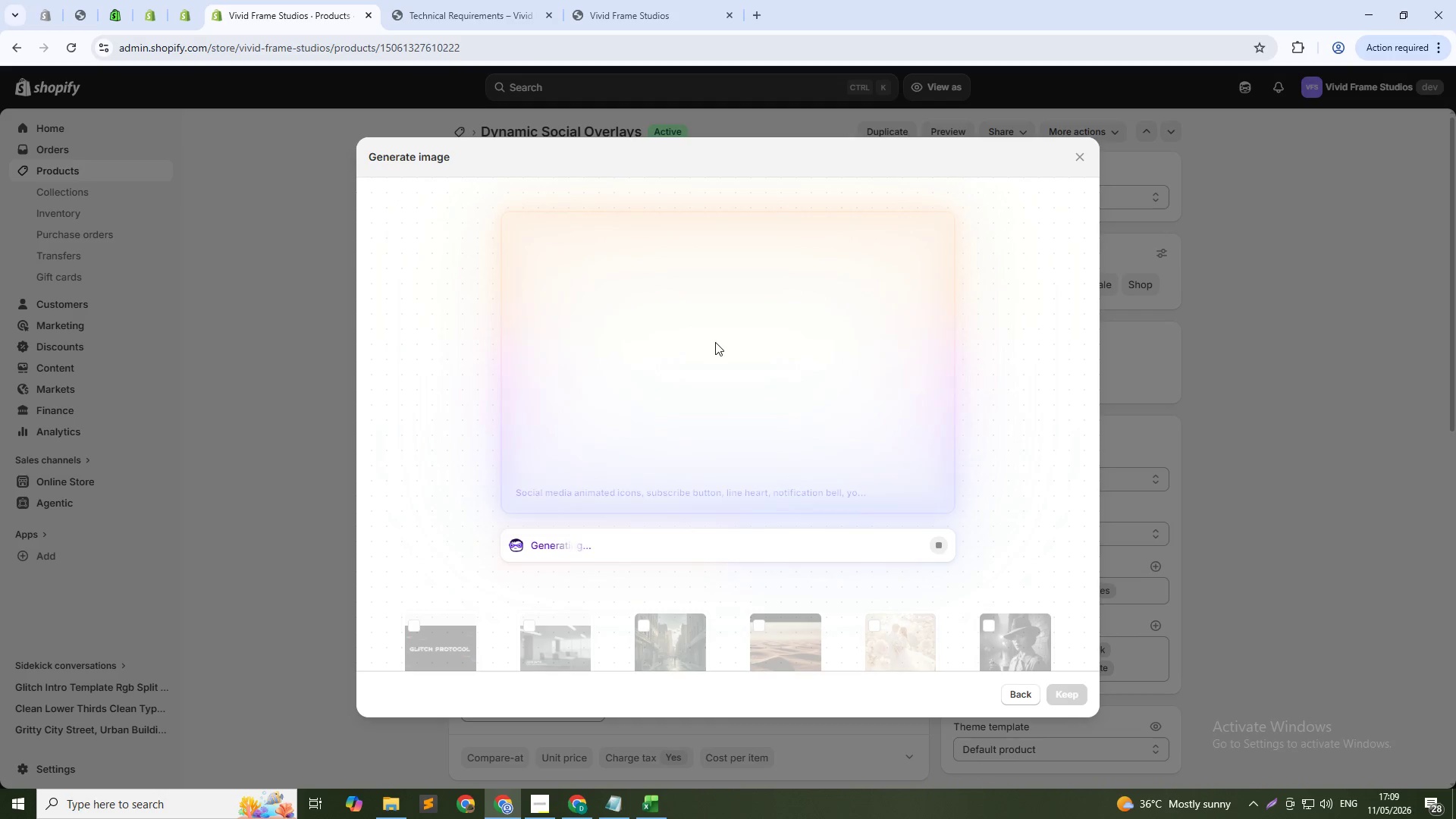 
wait(6.78)
 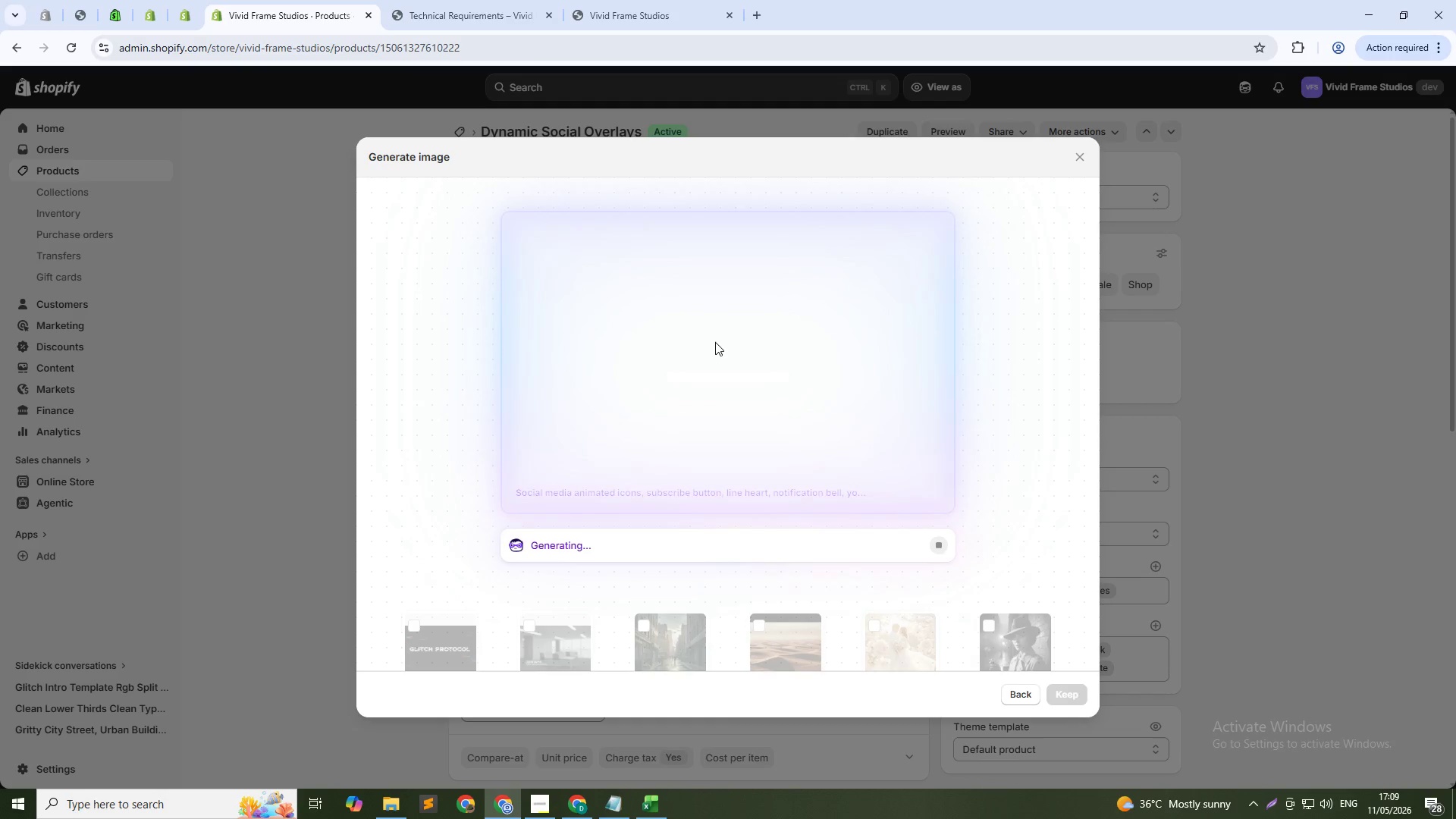 
key(Alt+Tab)